 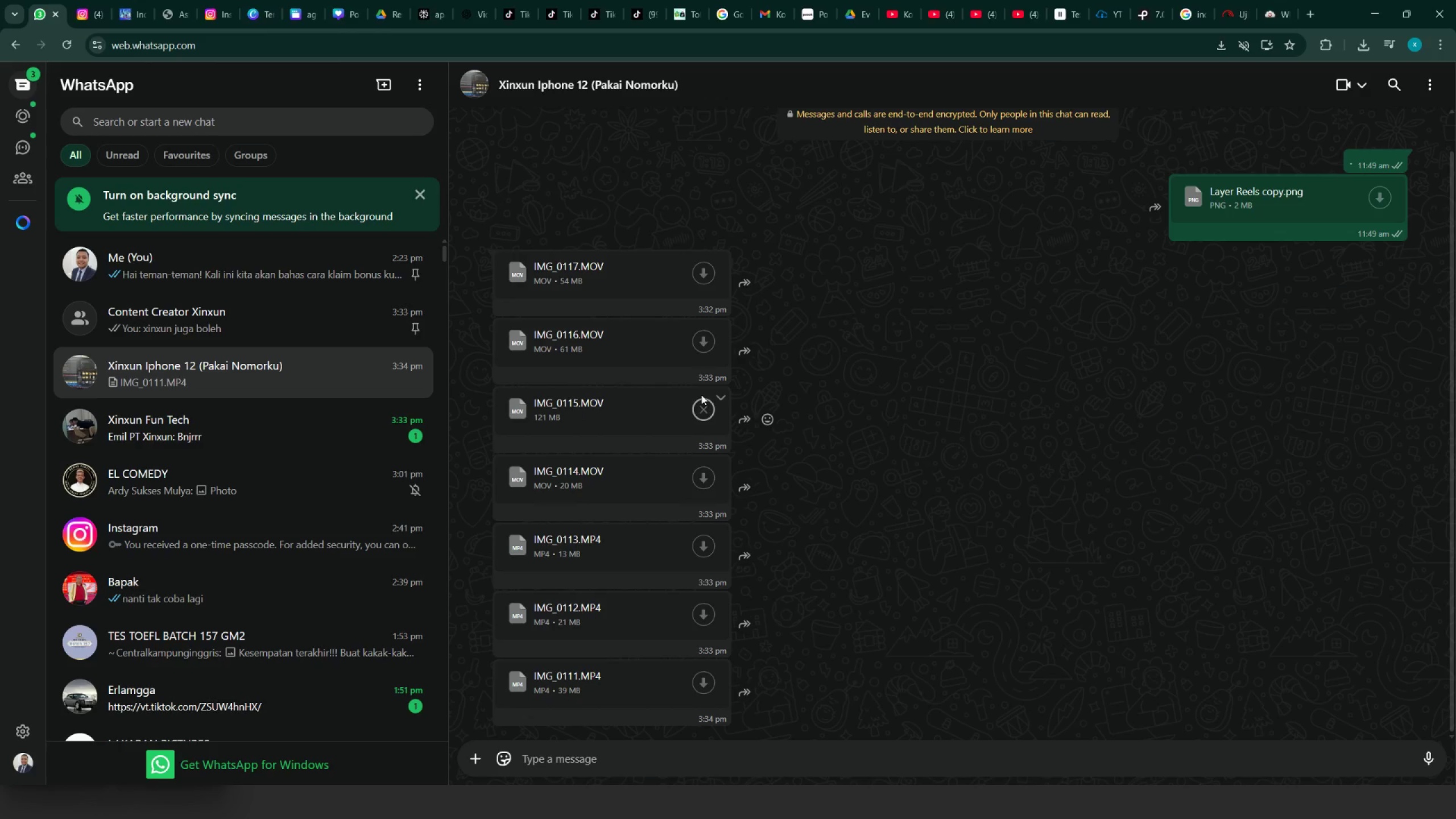 
left_click([1362, 49])
 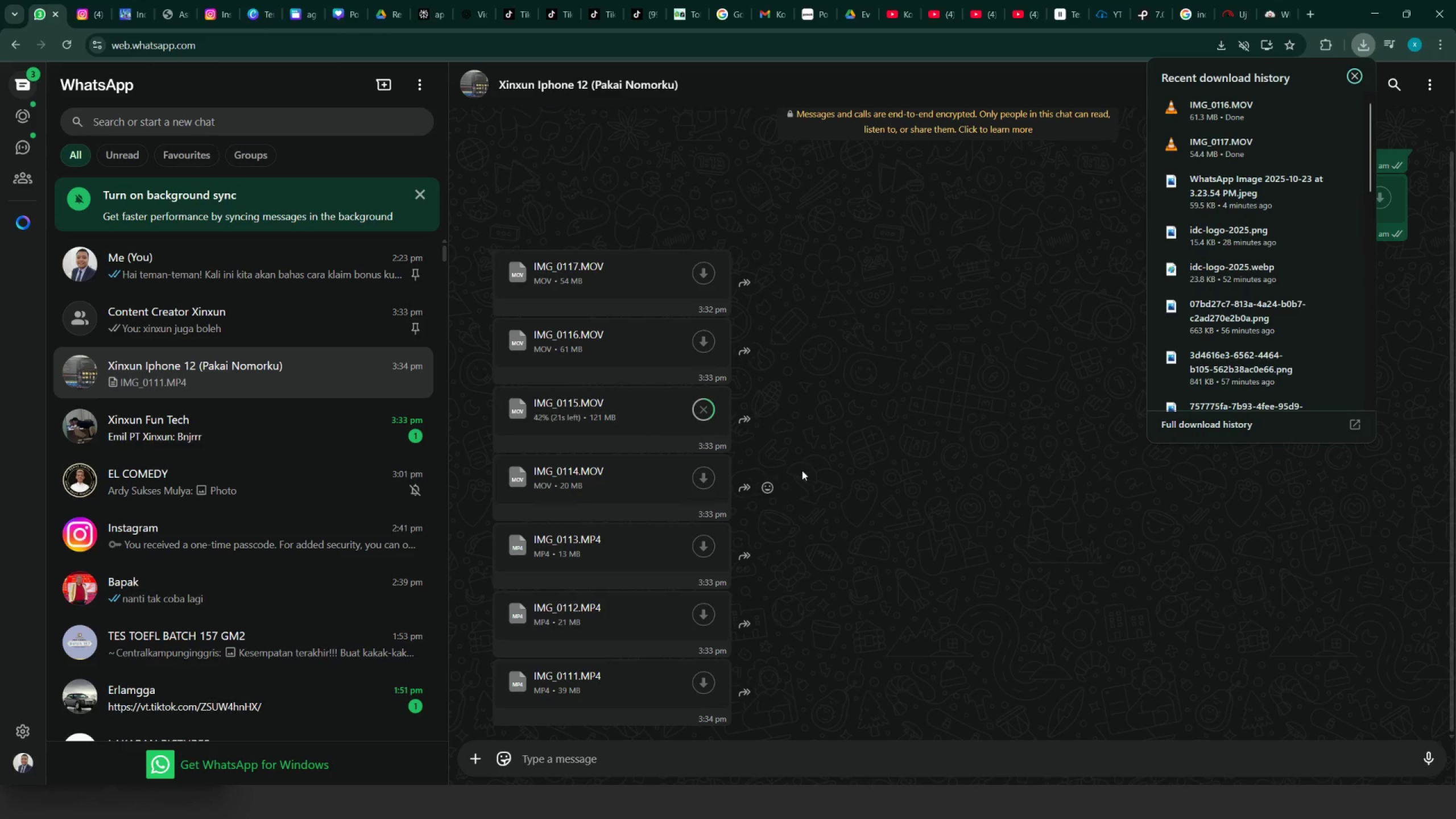 
wait(5.28)
 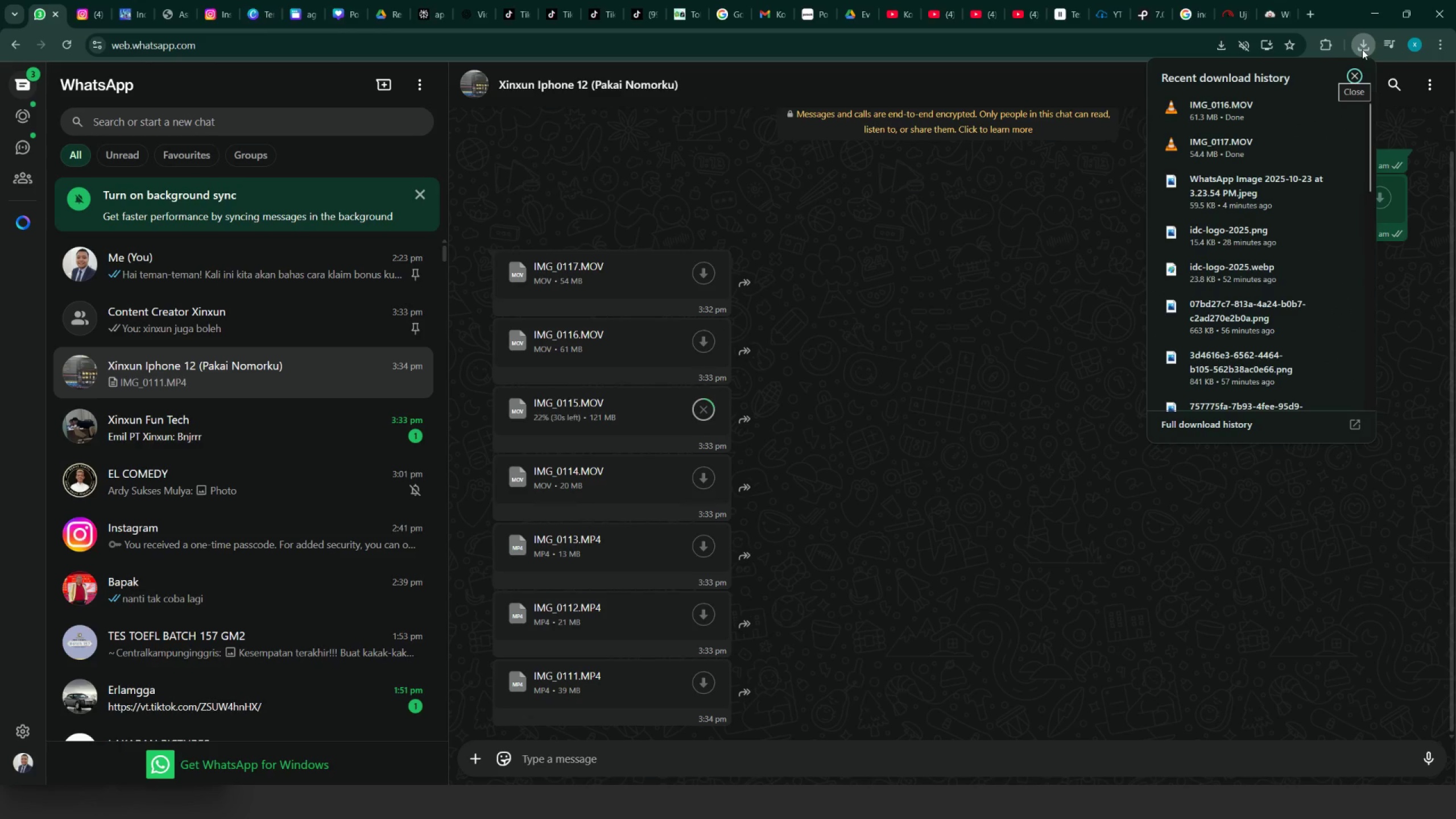 
left_click([703, 485])
 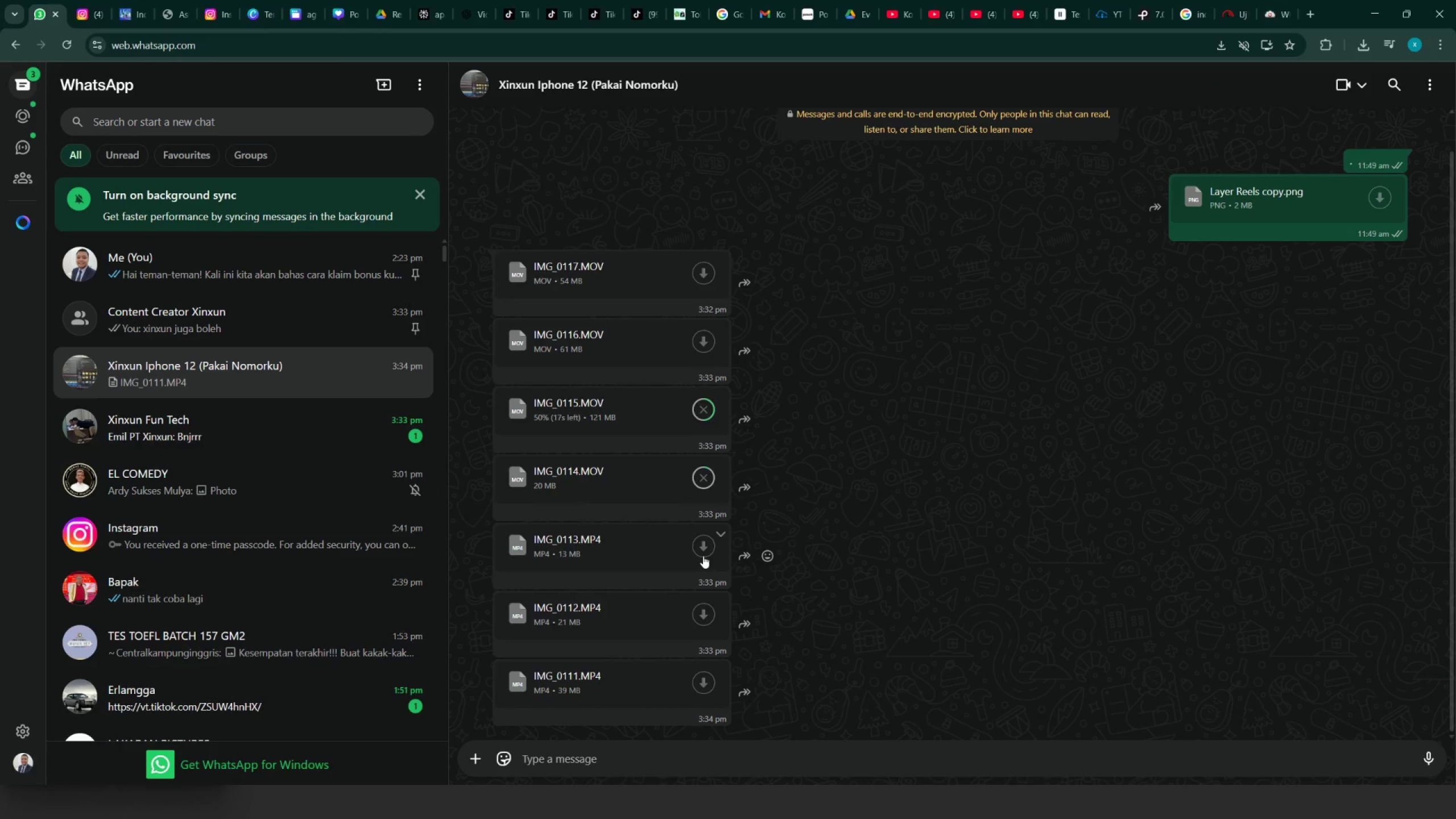 
left_click([704, 552])
 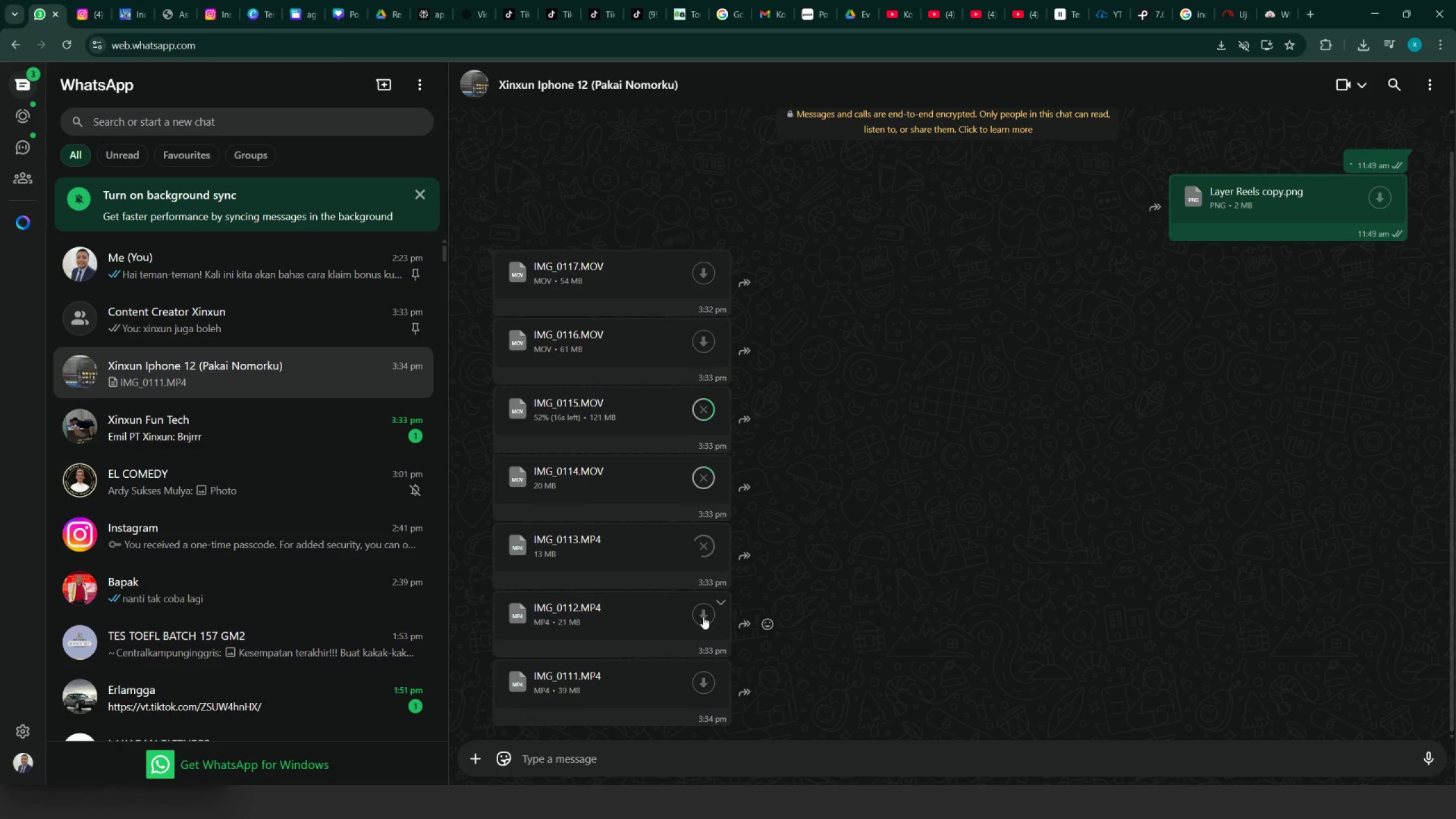 
left_click([703, 617])
 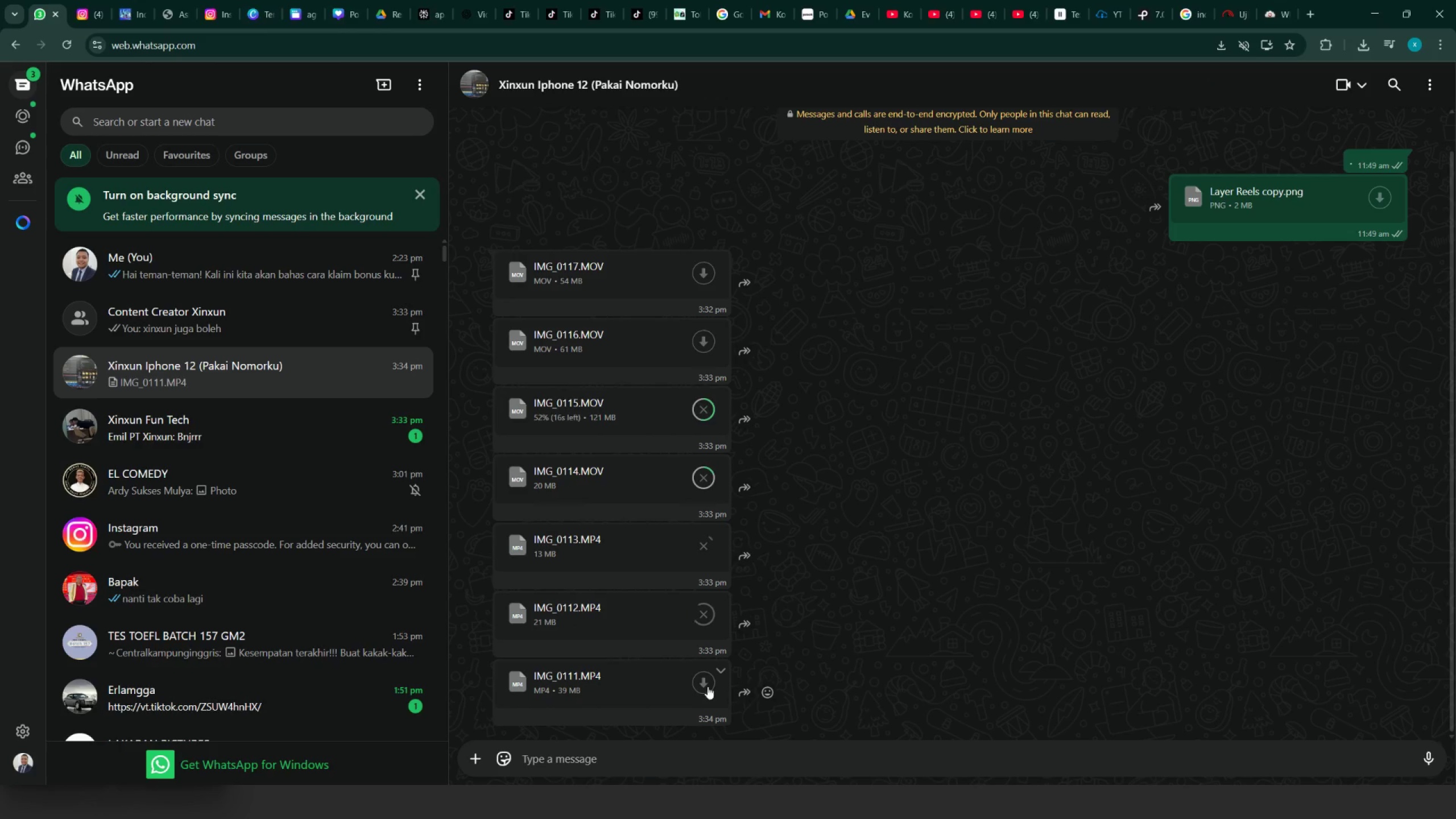 
left_click([707, 685])
 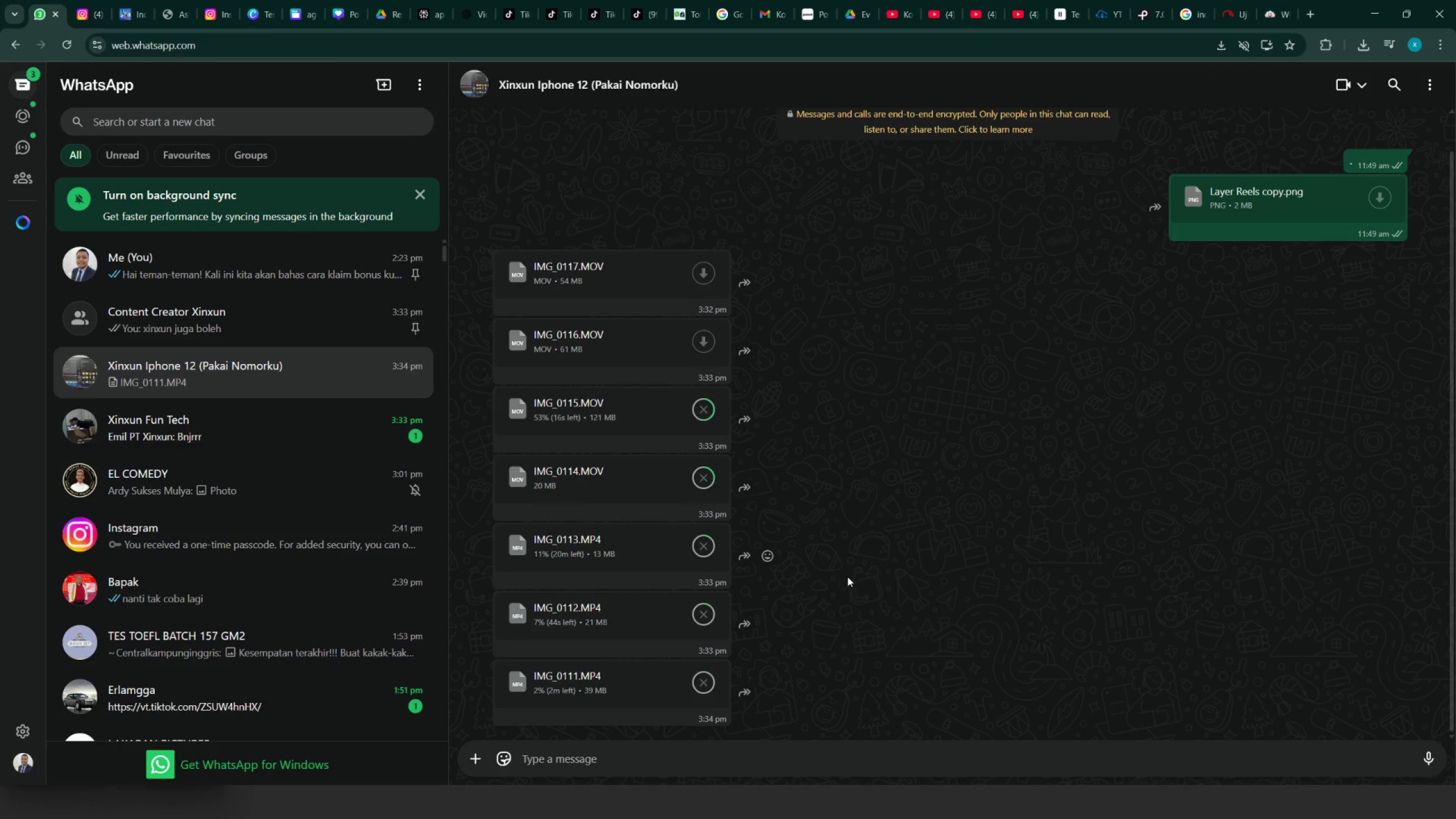 
left_click([836, 818])
 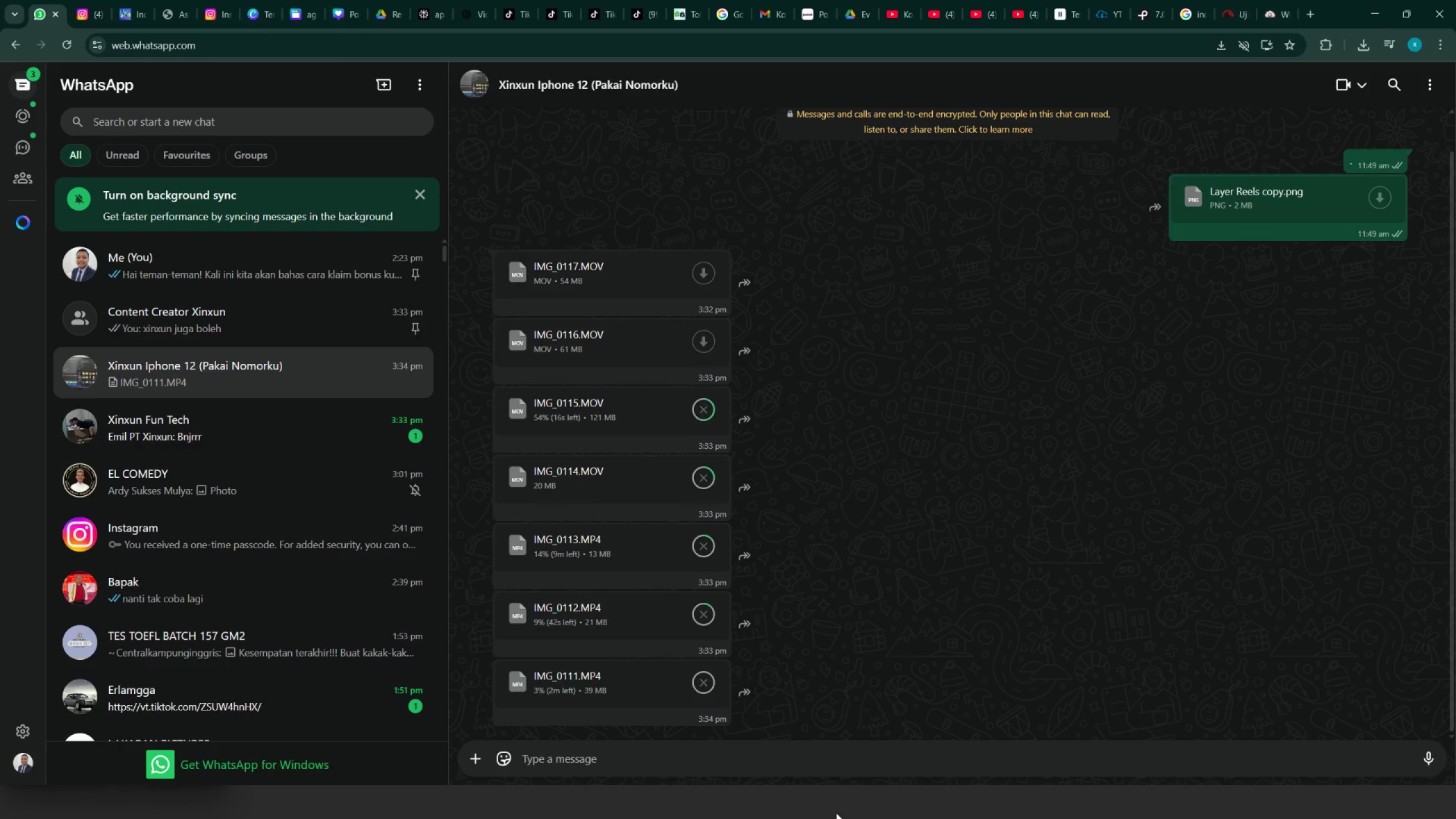 
key(Alt+Tab)
 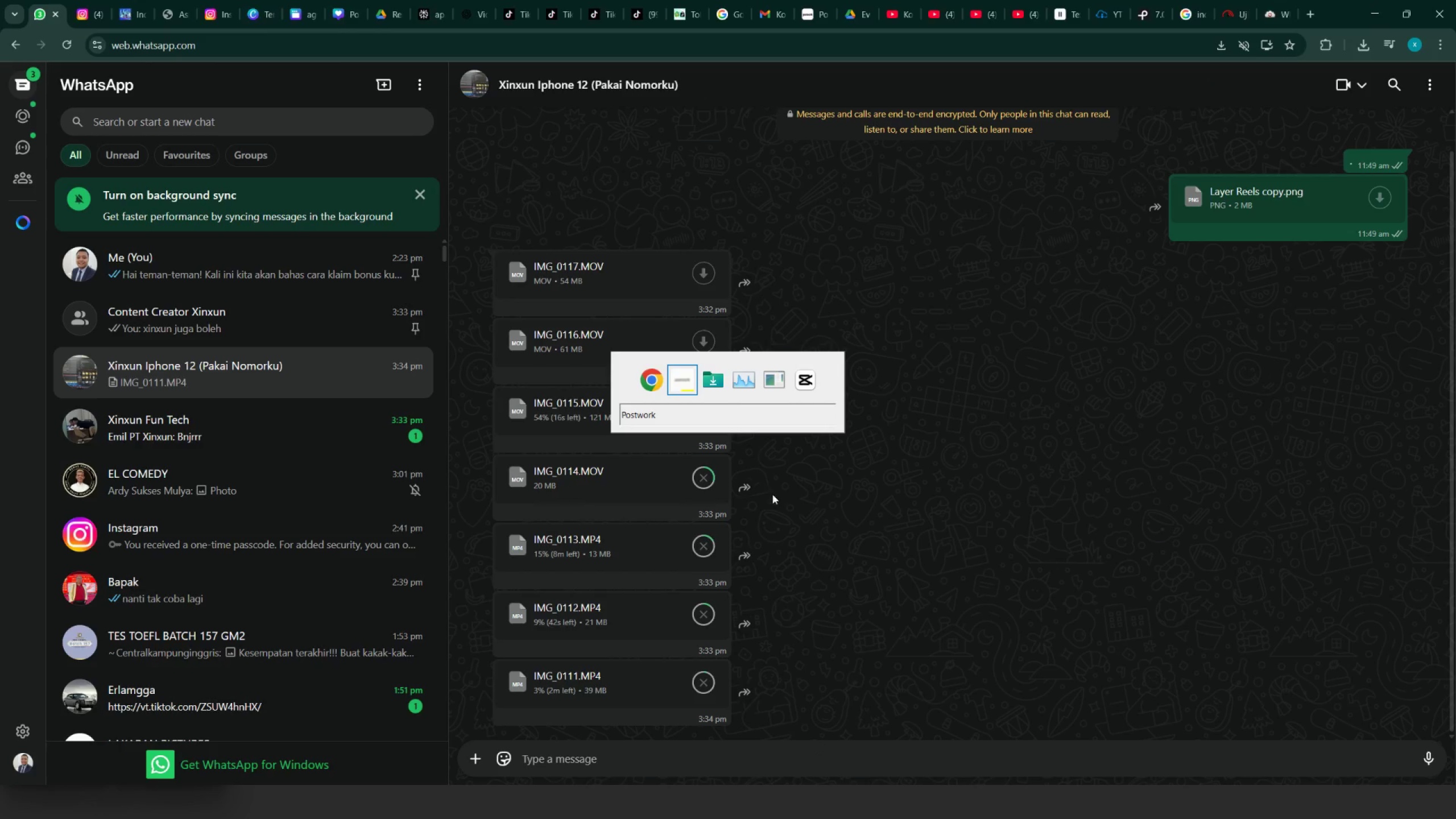 
key(Alt+Tab)
 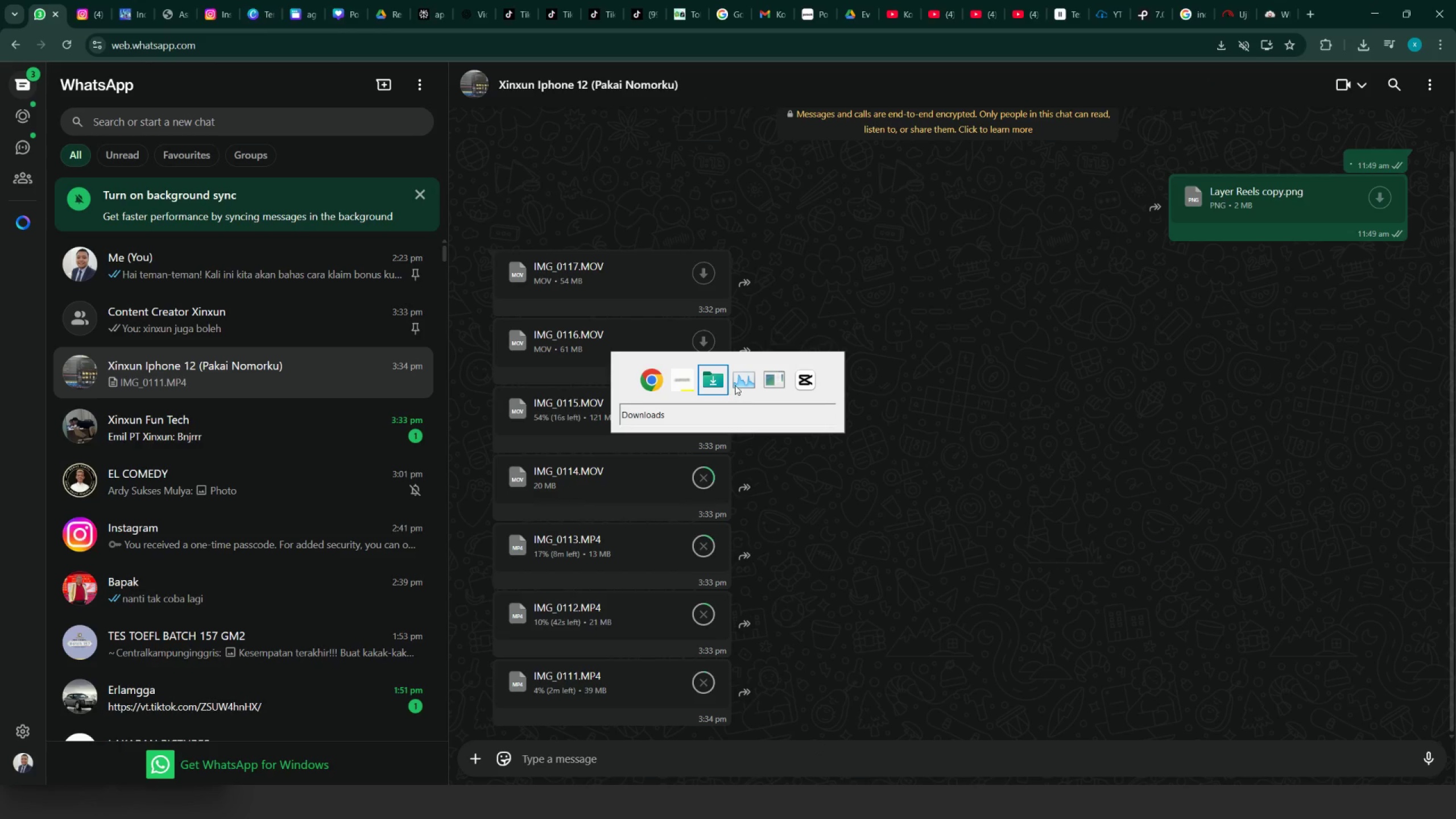 
key(Alt+Tab)
 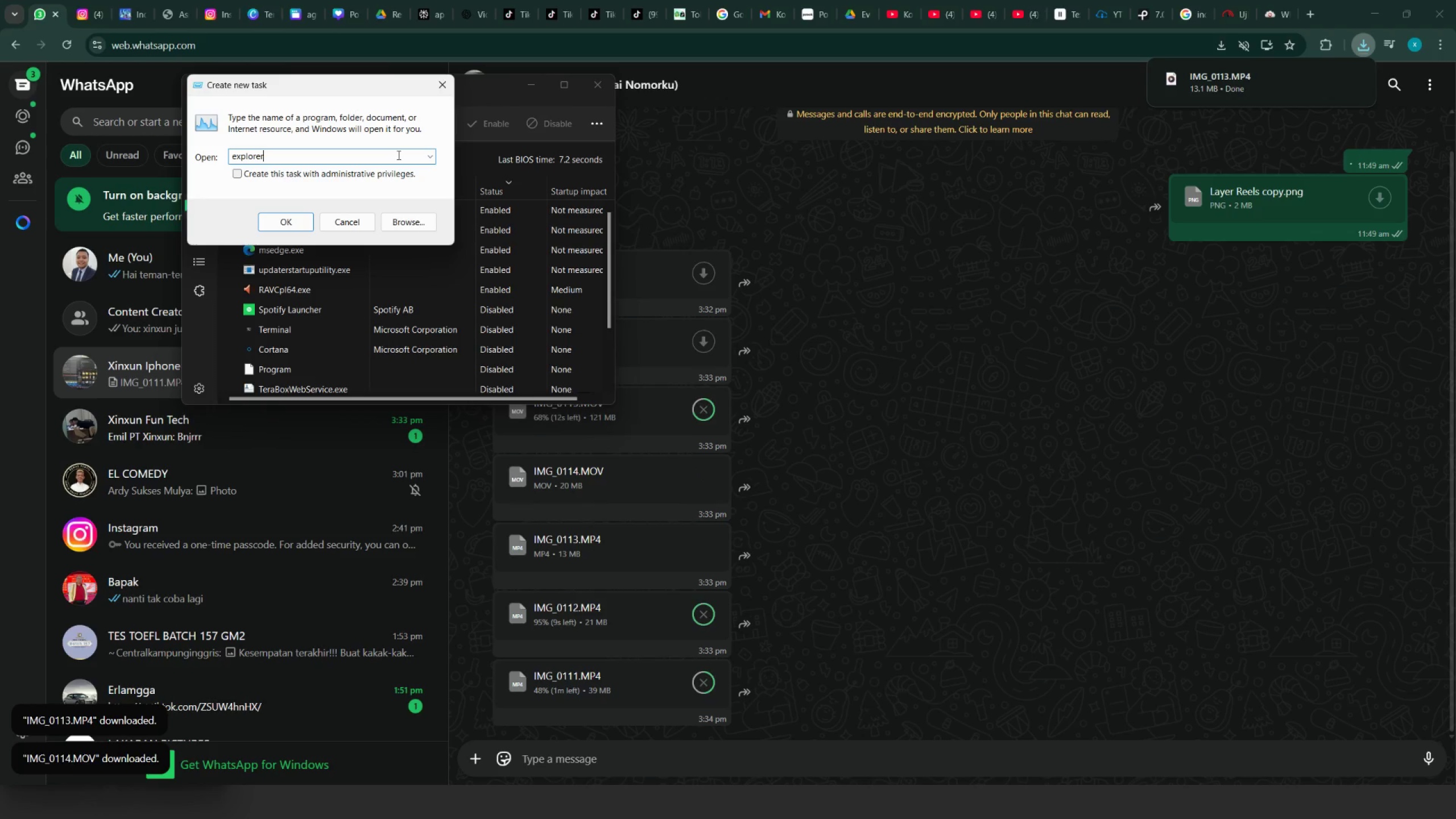 
wait(16.15)
 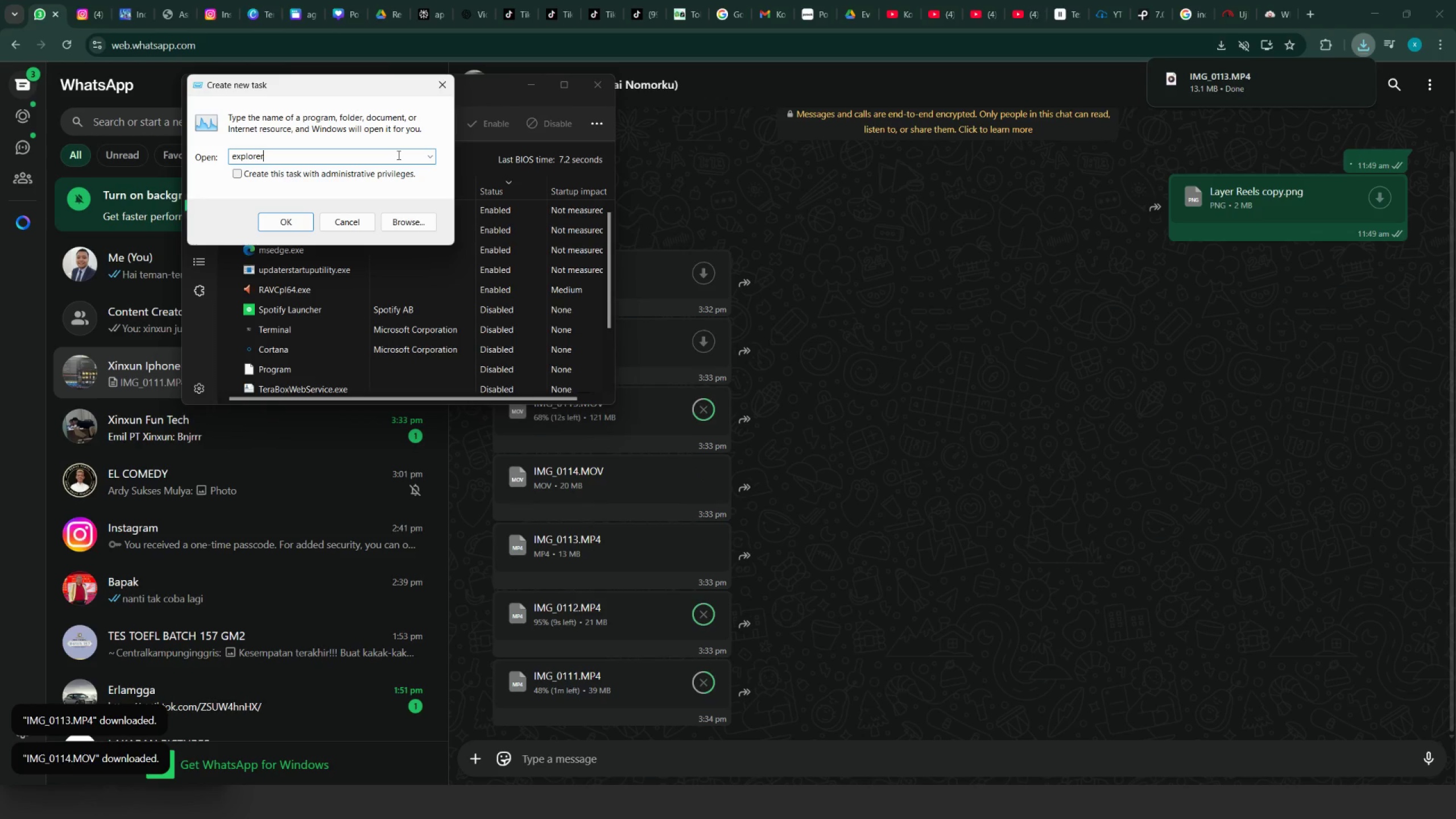 
double_click([1052, 51])
 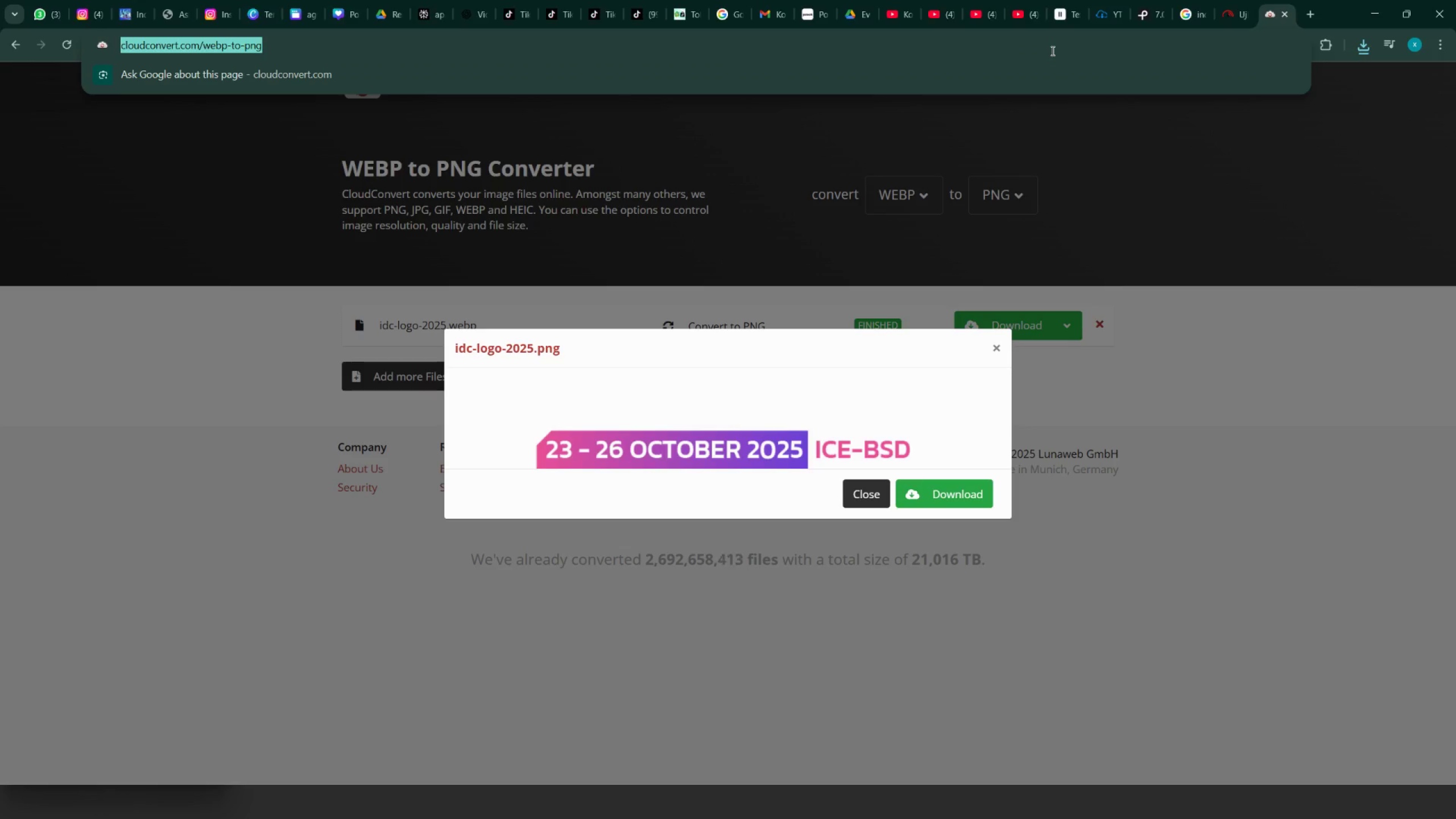 
type(start windows ex)
 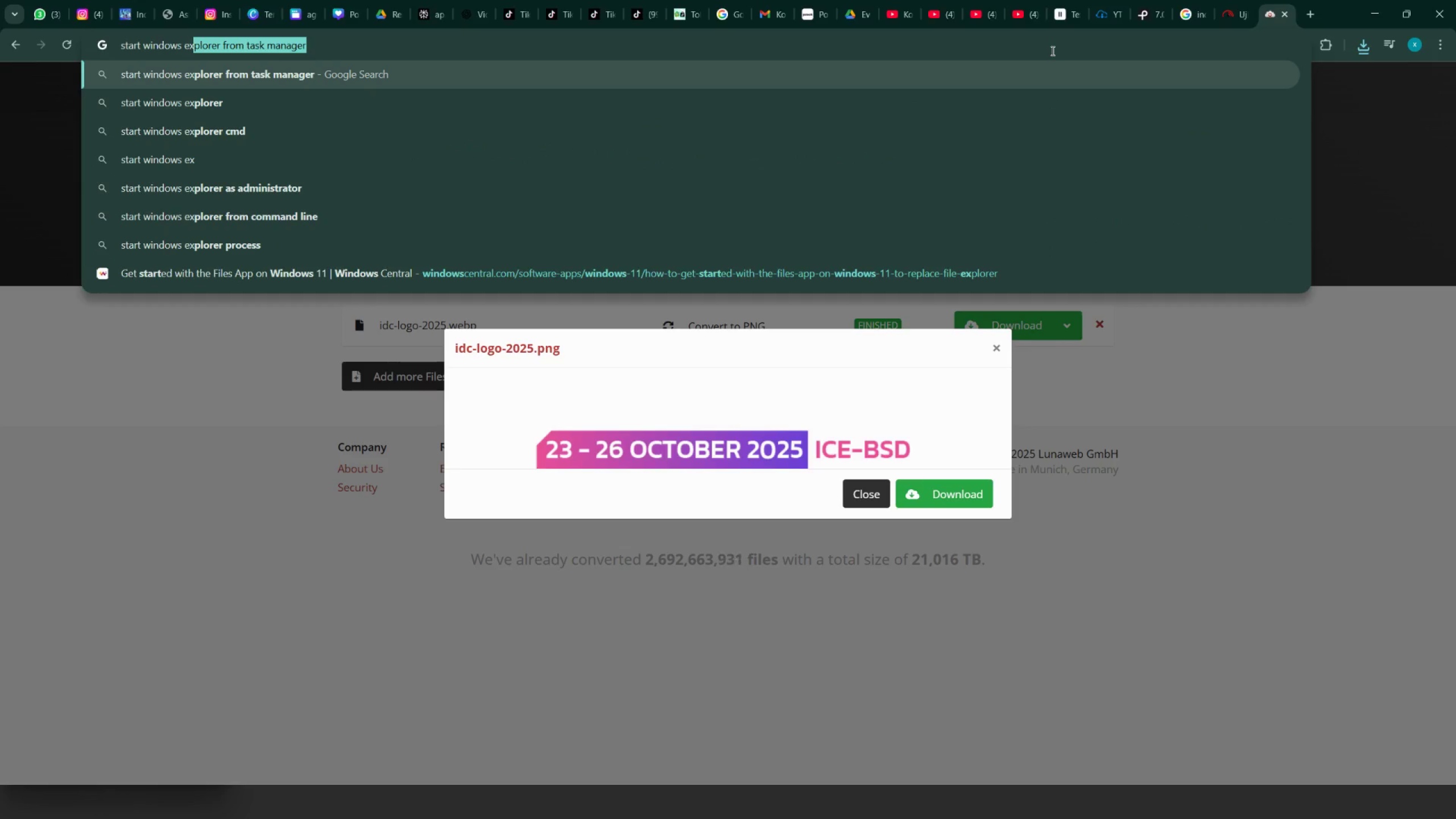 
key(Enter)
 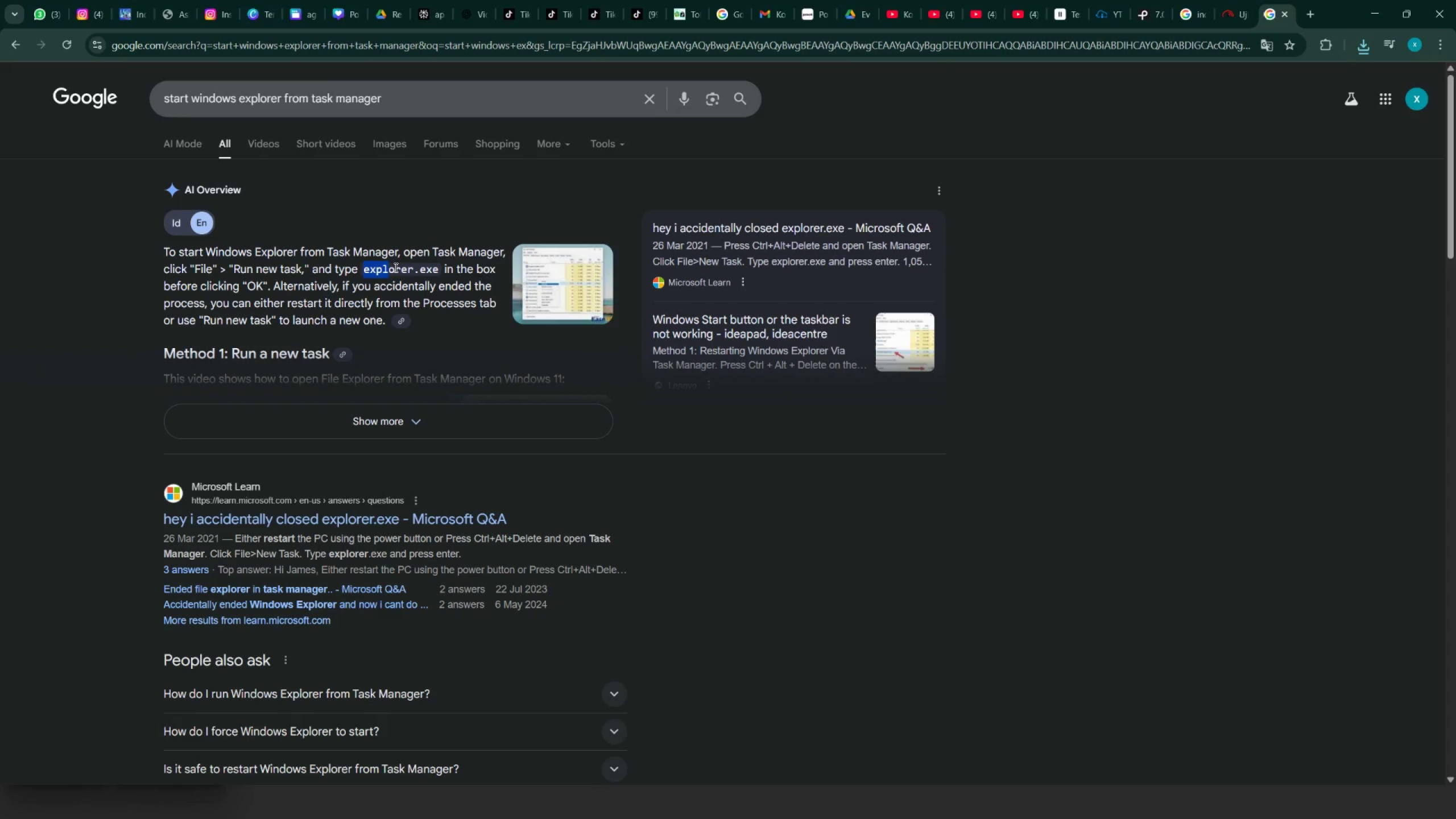 
key(Control+C)
 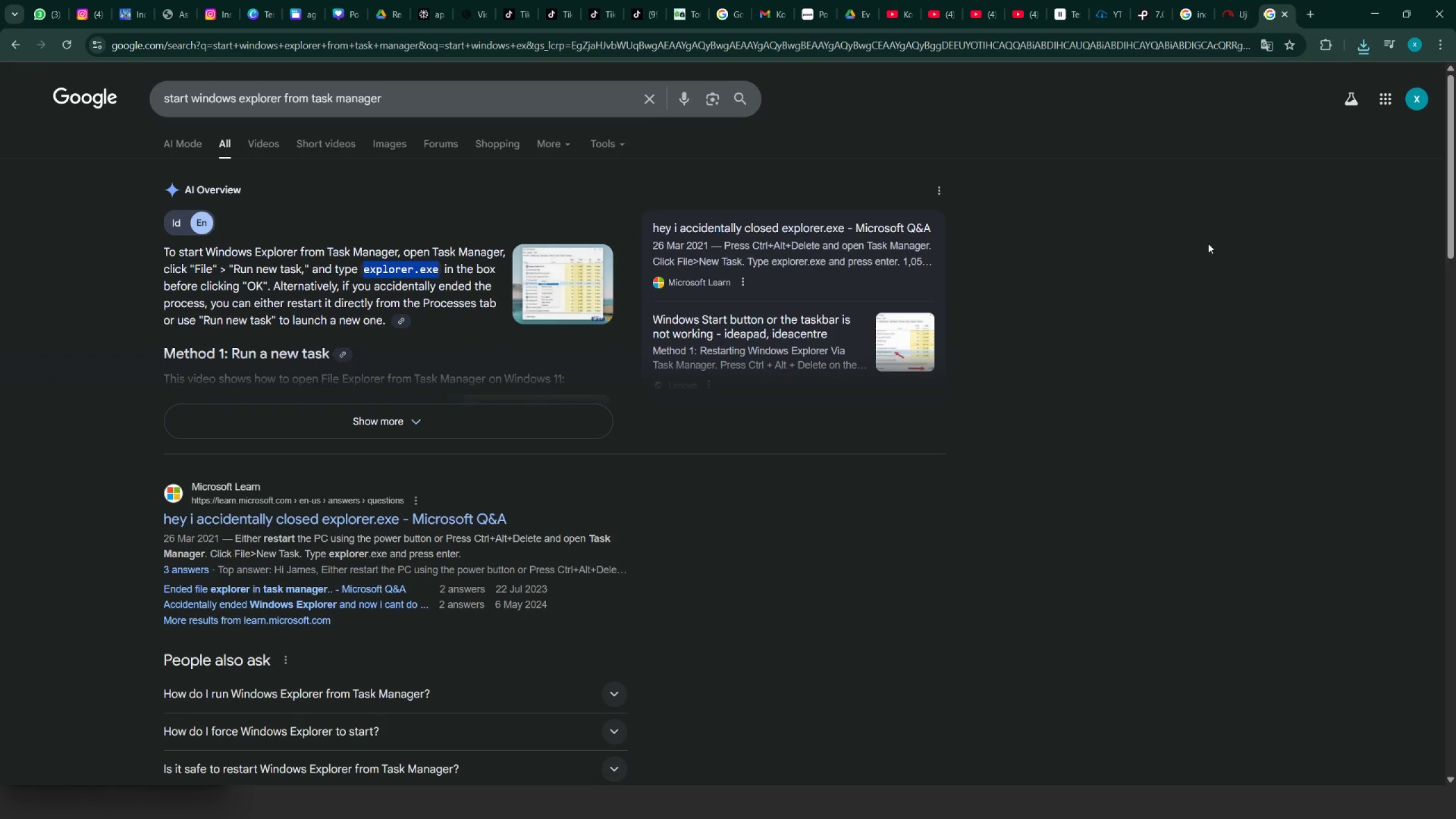 
key(Control+ControlLeft)
 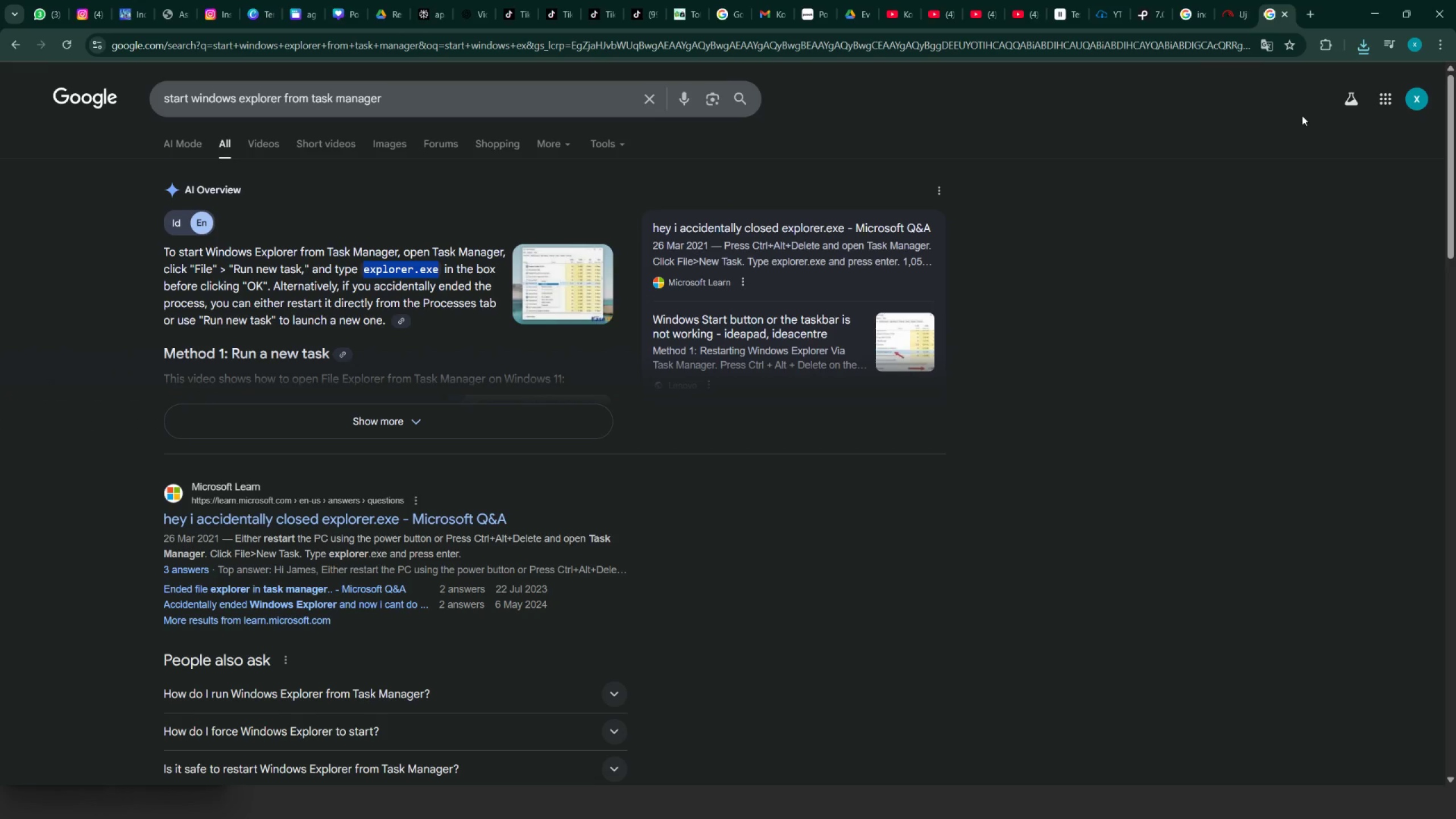 
key(Control+C)
 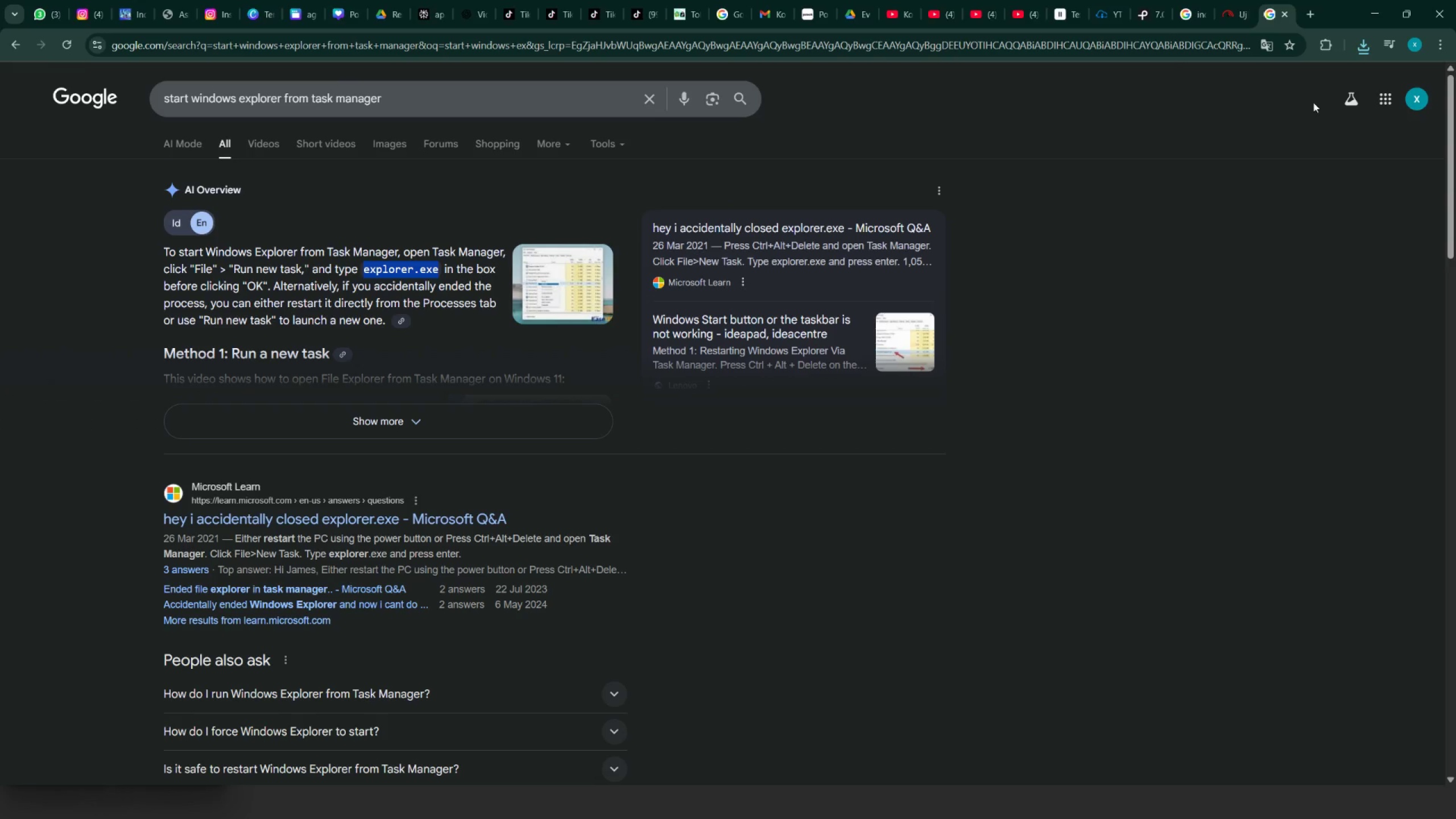 
key(Control+ControlLeft)
 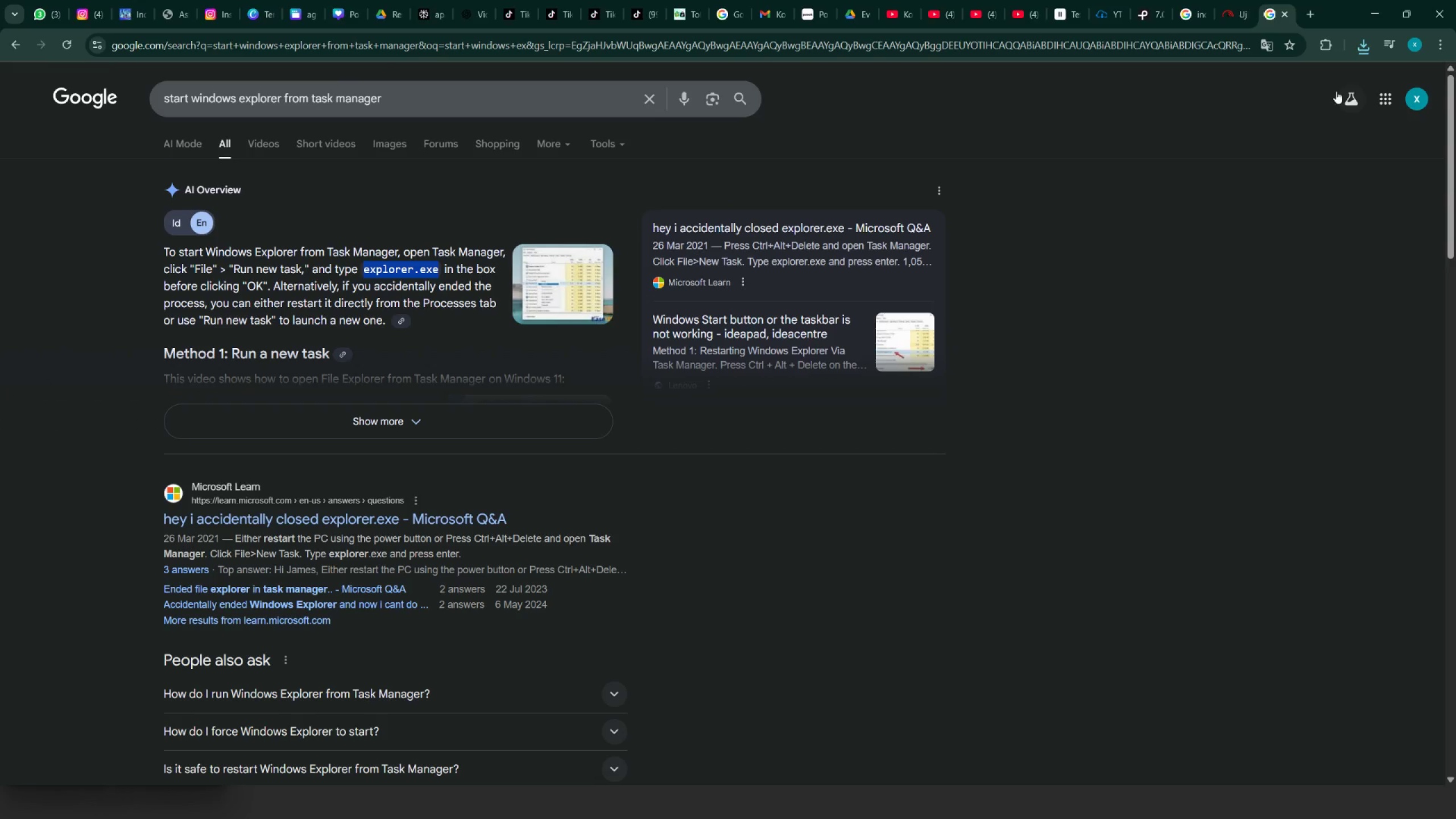 
key(Control+C)
 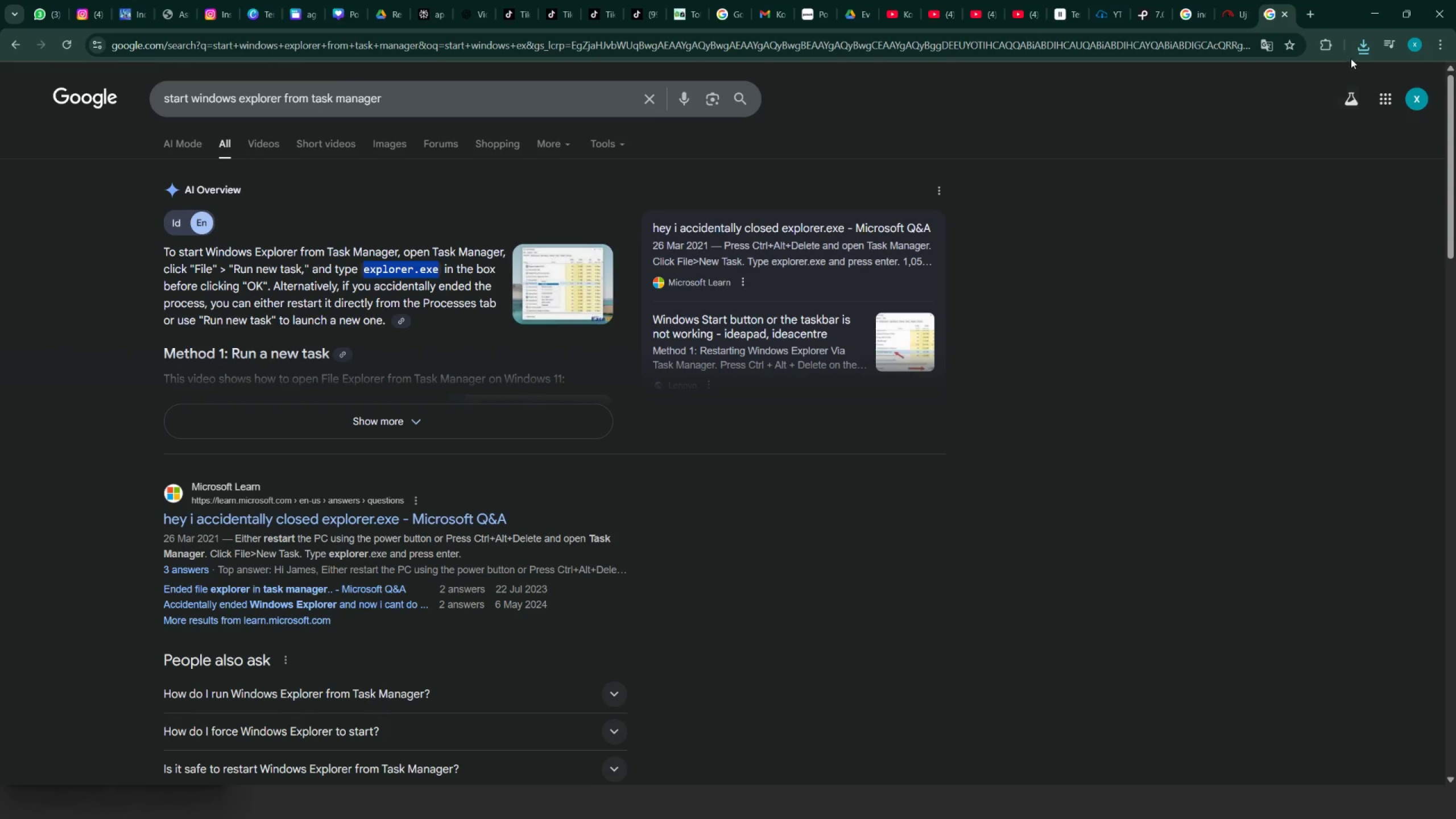 
key(Control+C)
 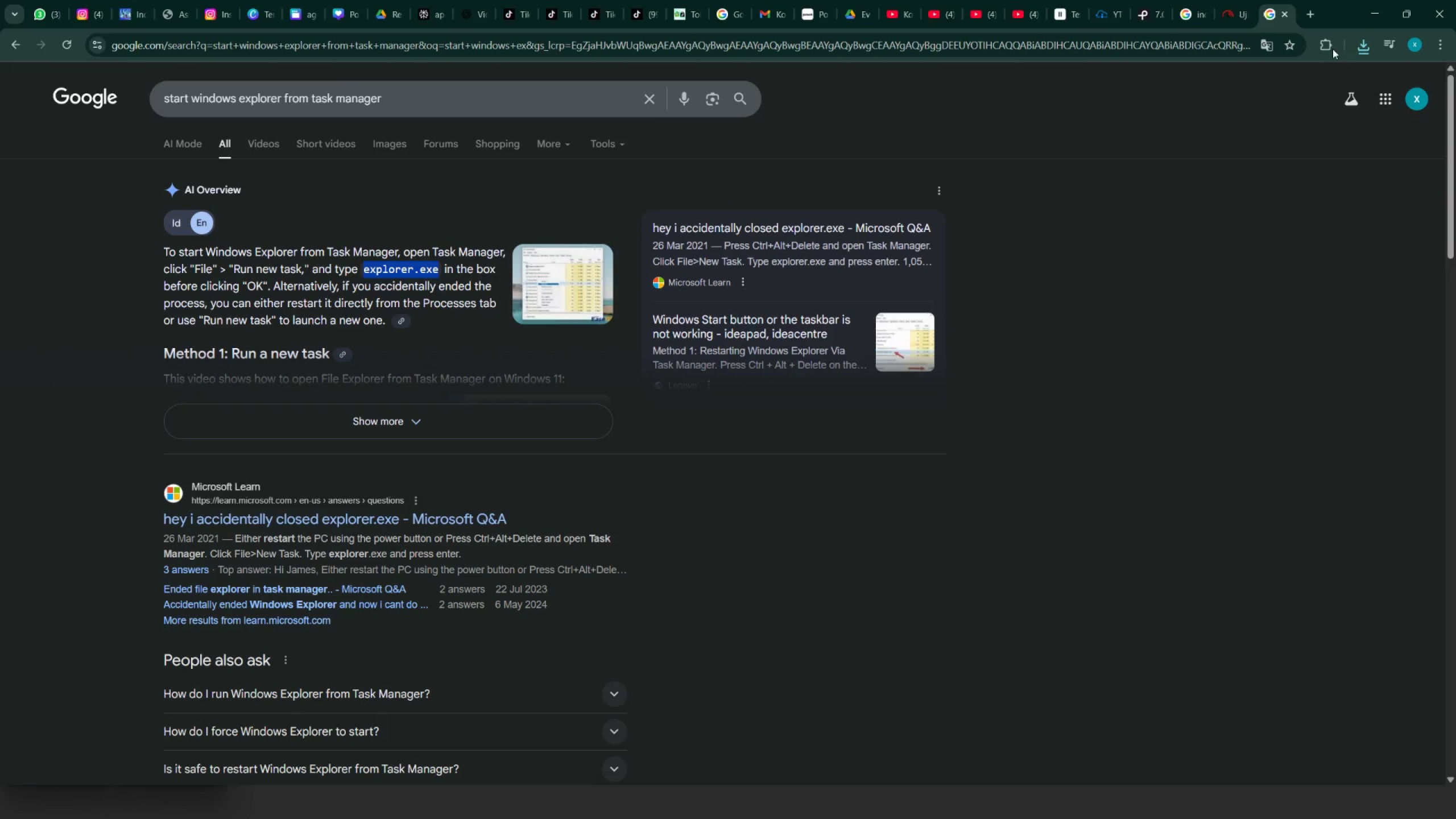 
key(Control+ControlLeft)
 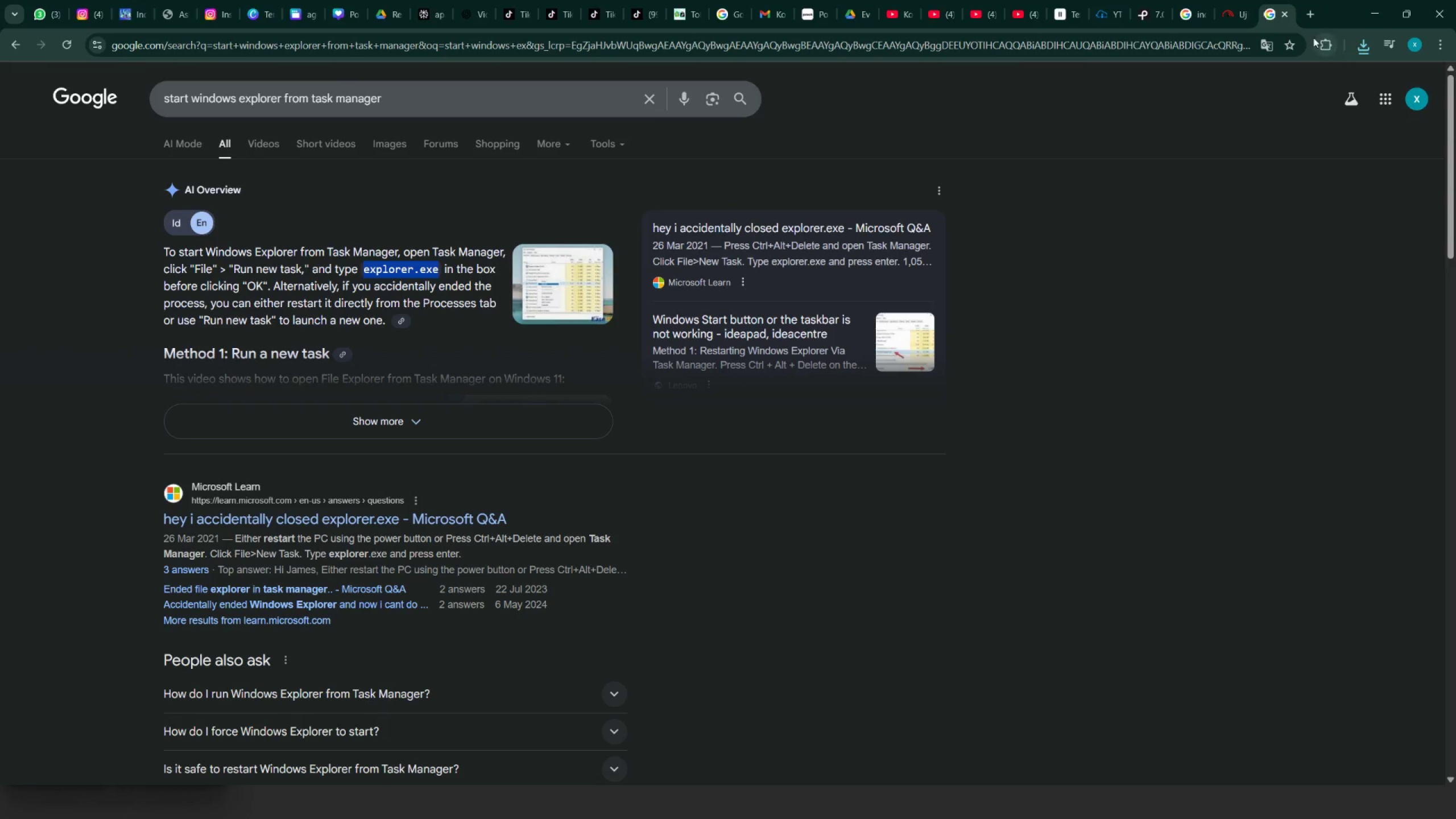 
key(Control+C)
 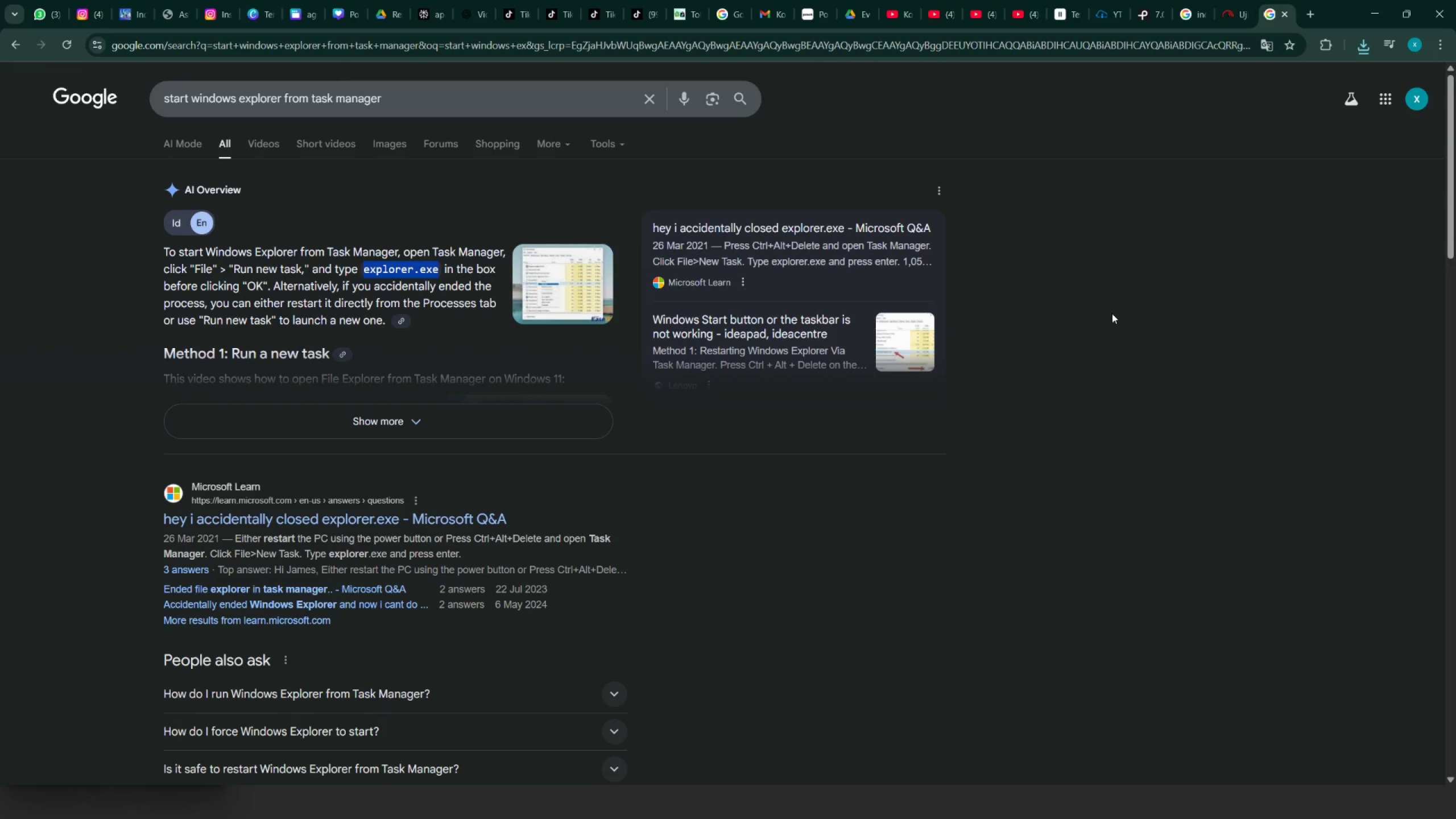 
key(Alt+Tab)
 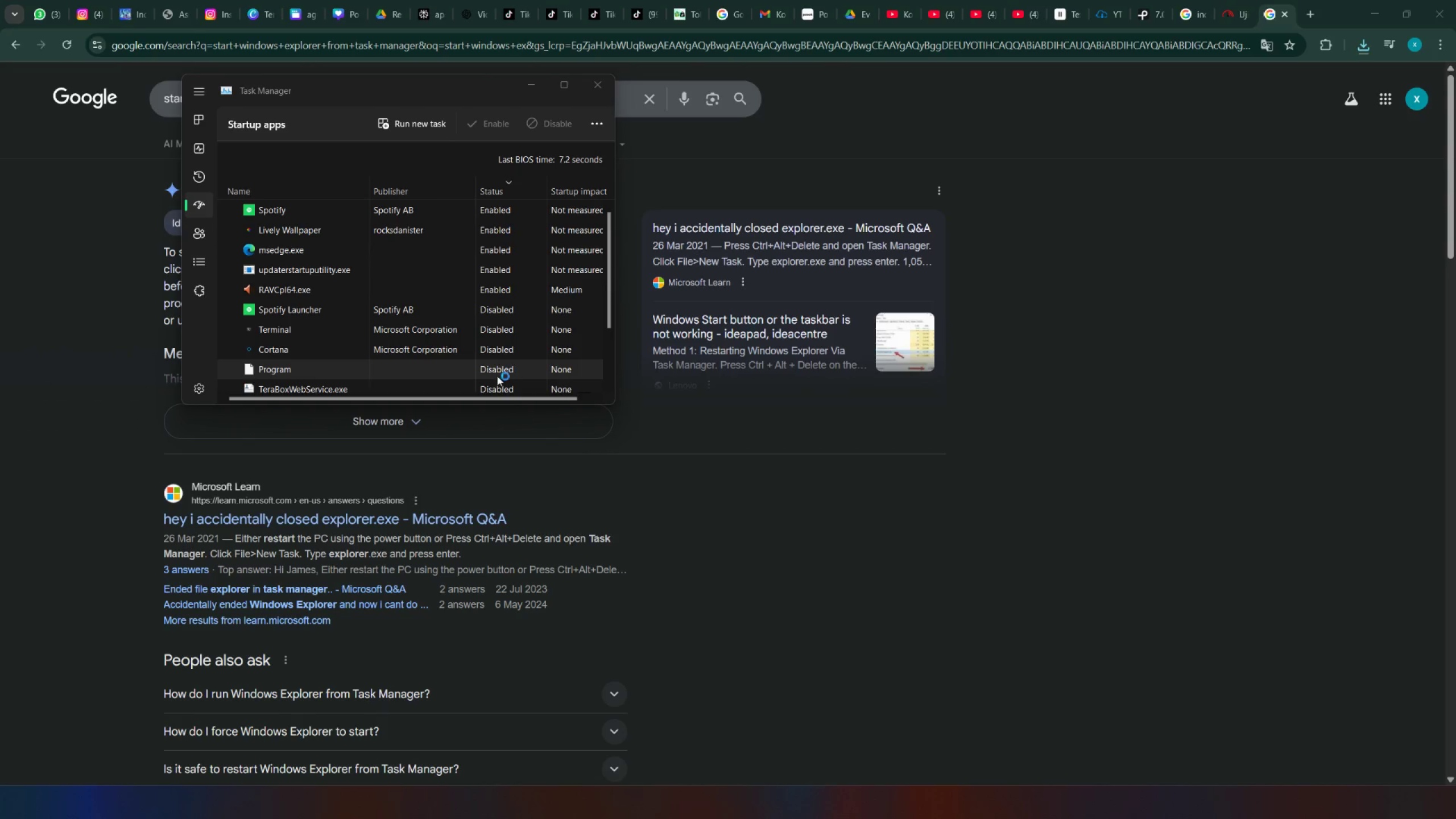 
wait(5.84)
 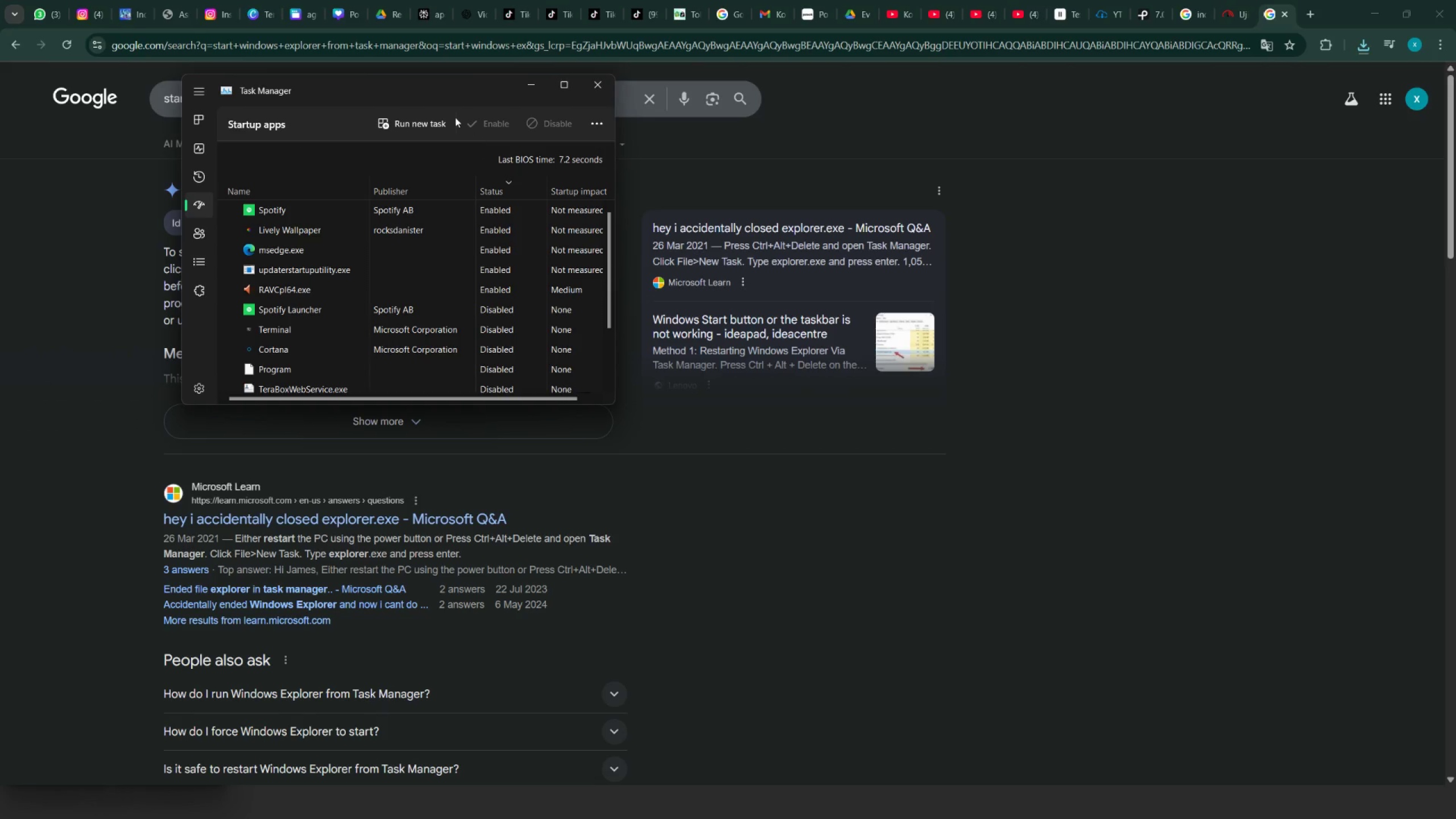 
left_click([858, 814])
 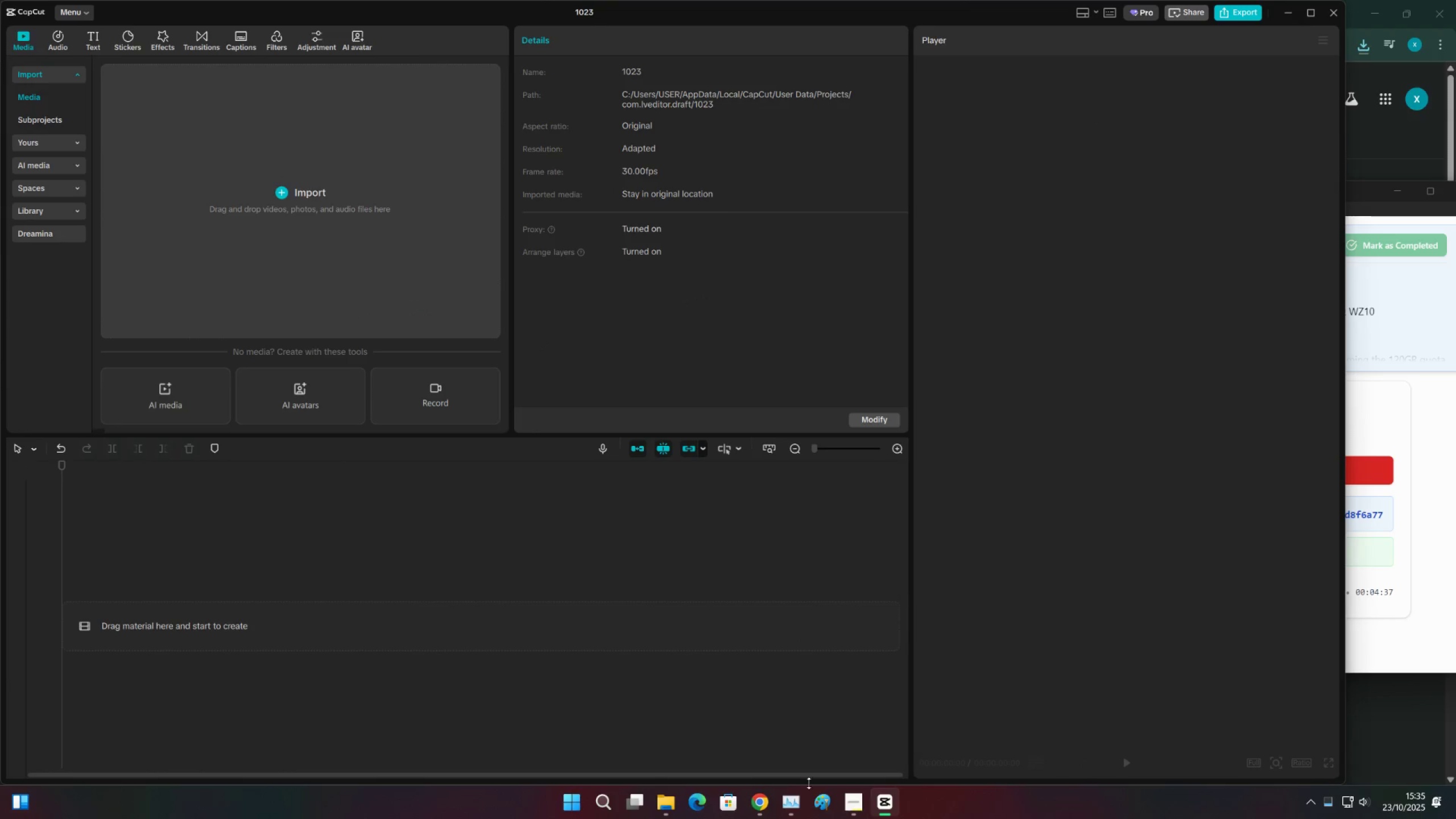 
left_click([759, 794])
 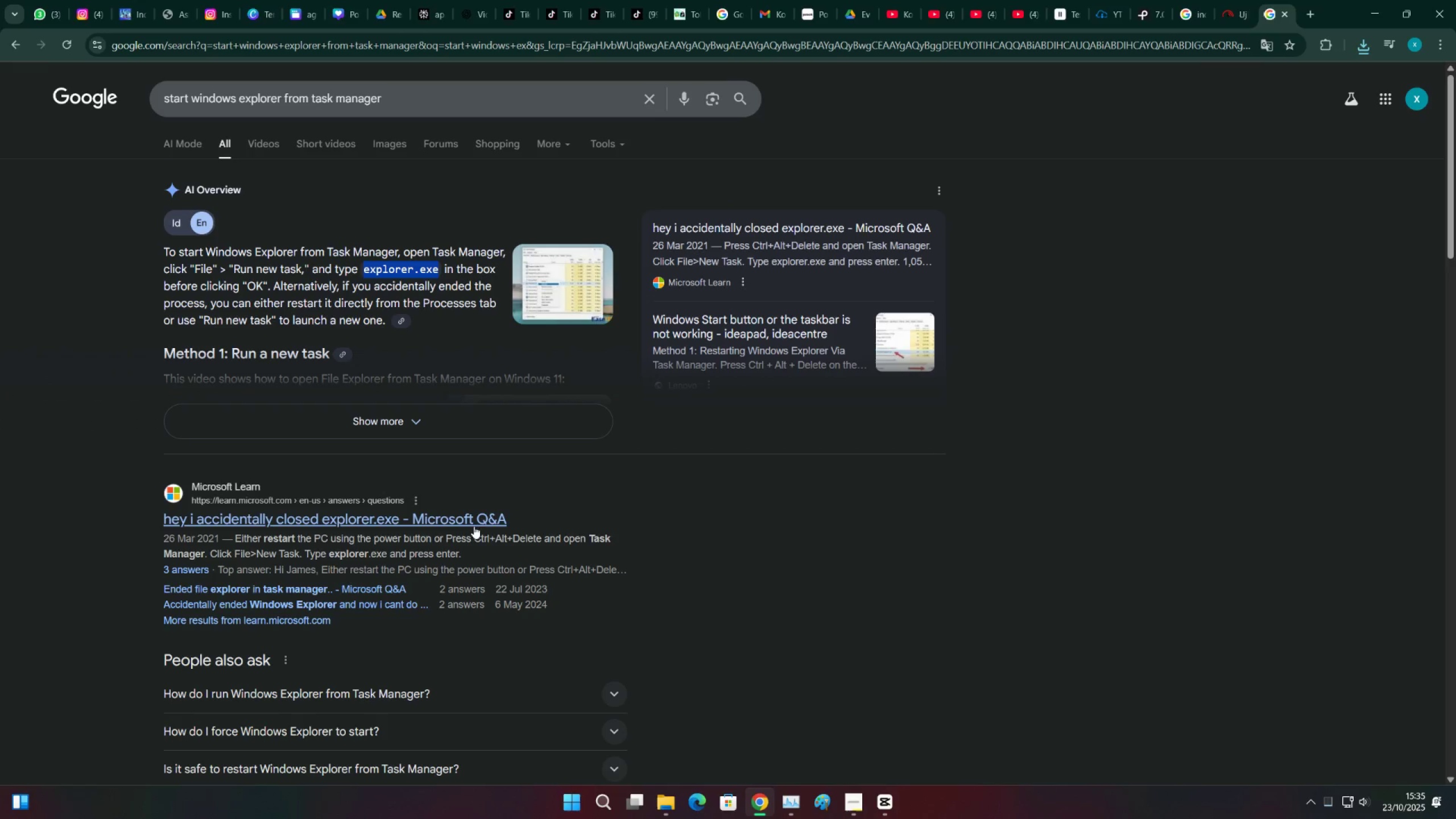 
scroll: coordinate [522, 501], scroll_direction: up, amount: 3.0
 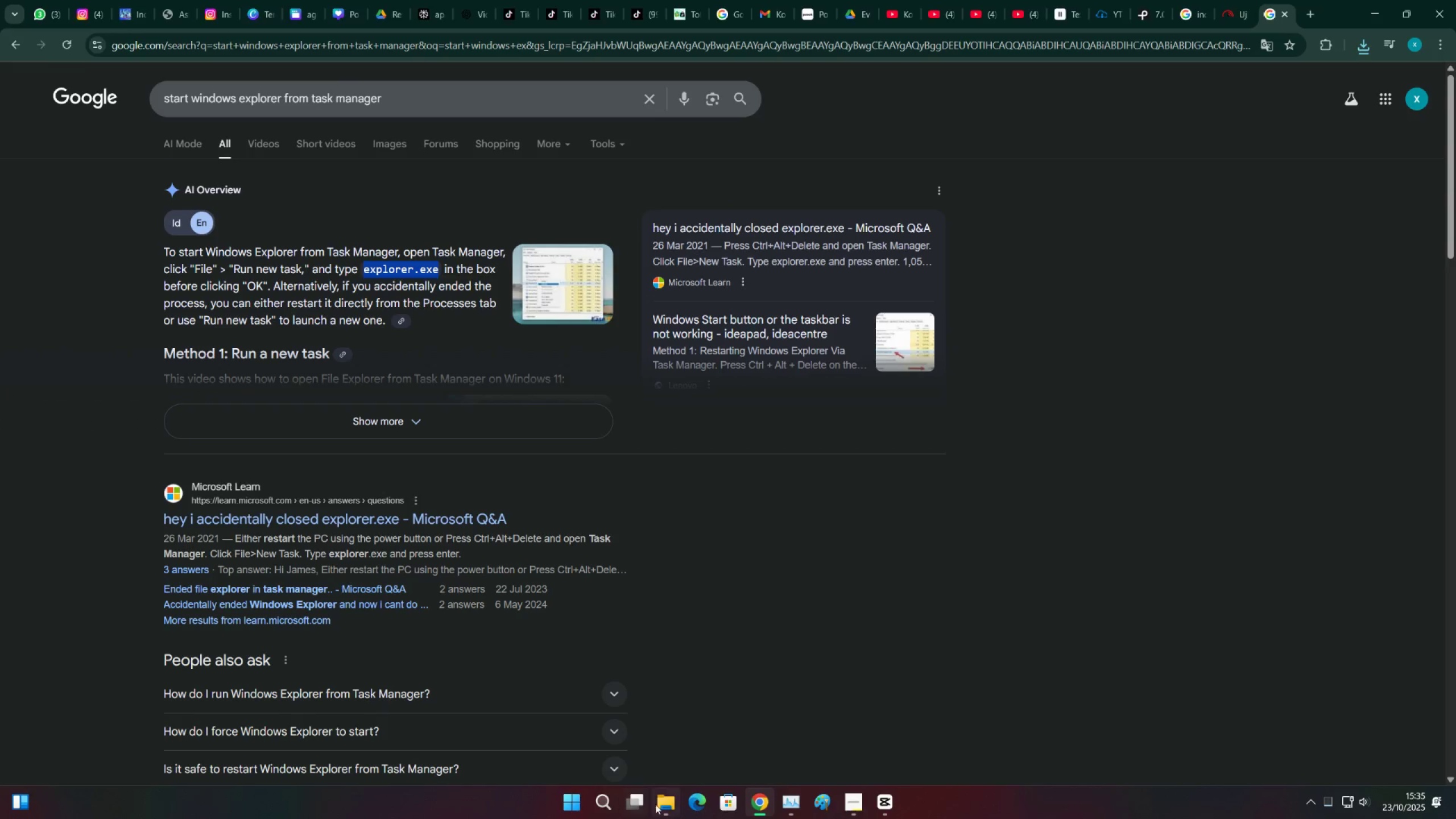 
left_click([658, 804])
 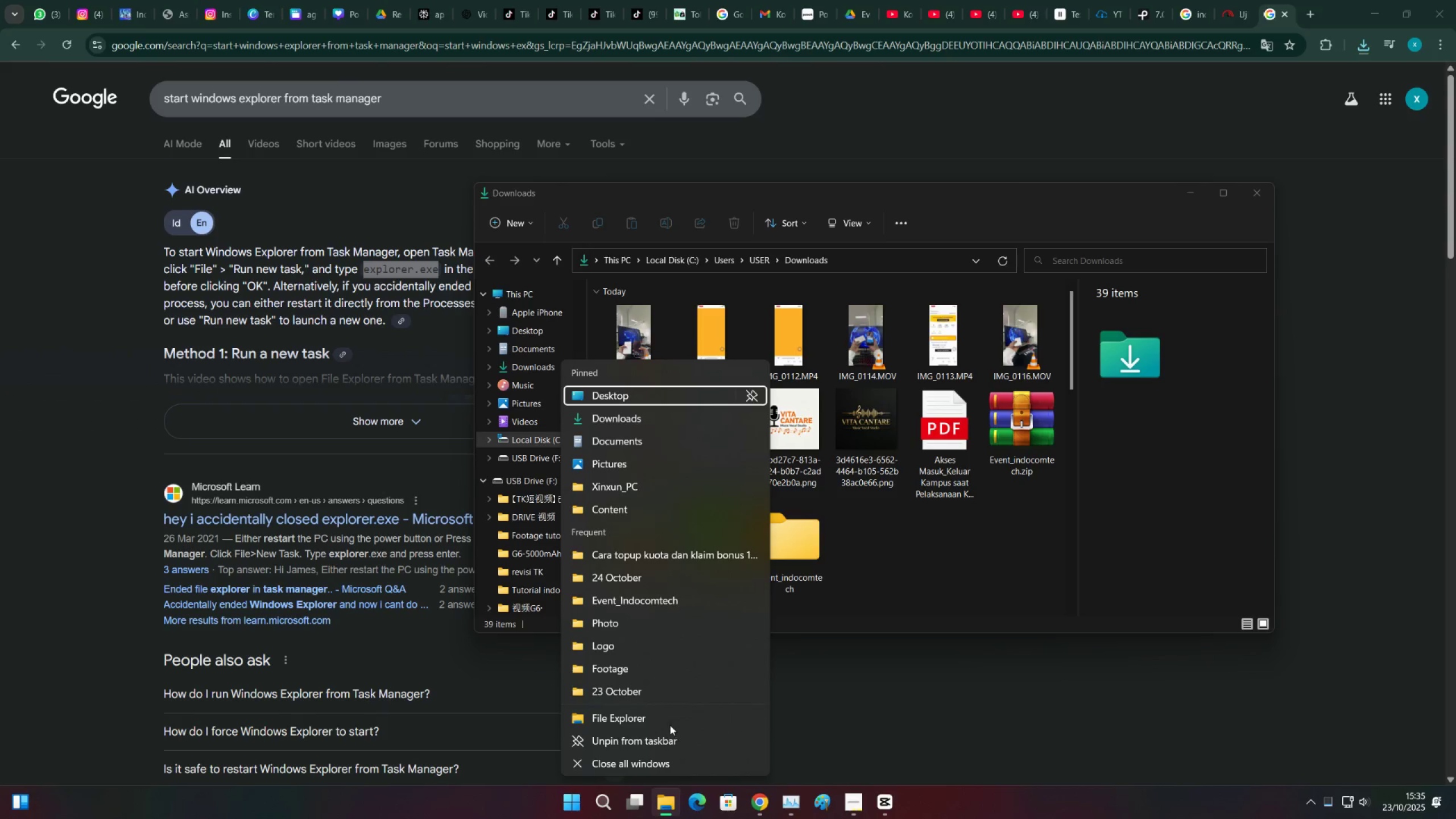 
left_click([665, 716])
 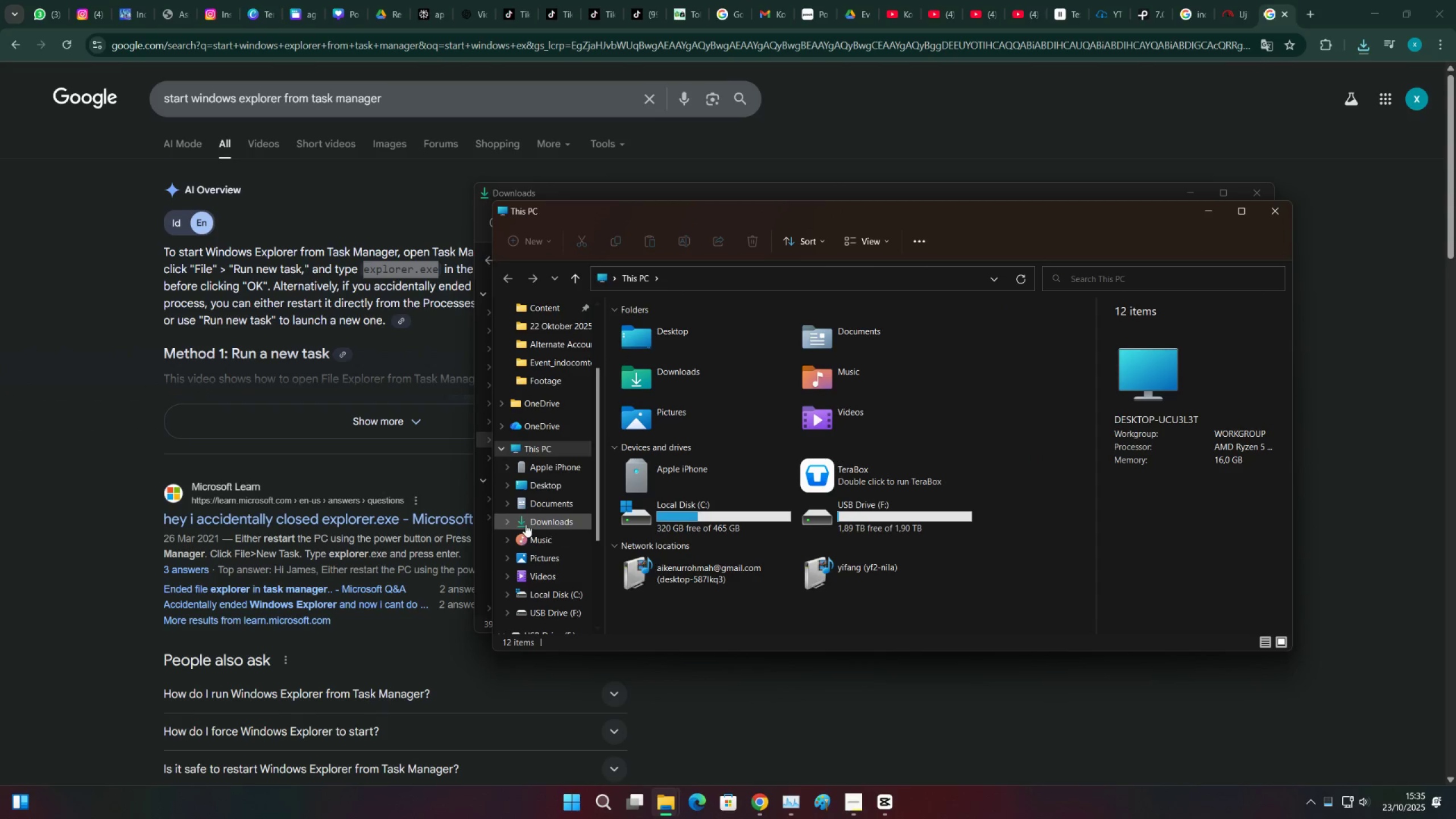 
scroll: coordinate [589, 541], scroll_direction: up, amount: 4.0
 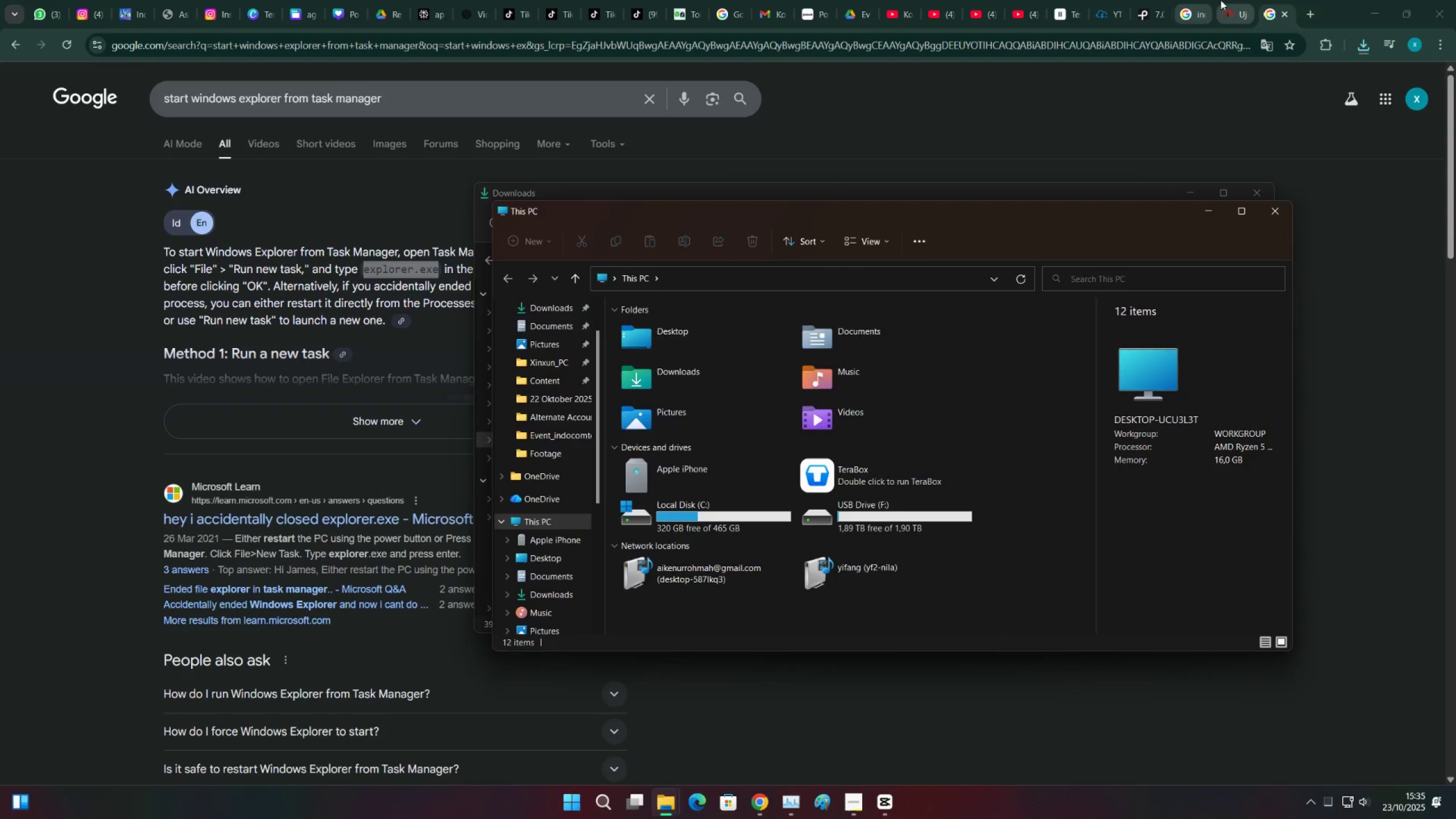 
left_click([1225, 0])
 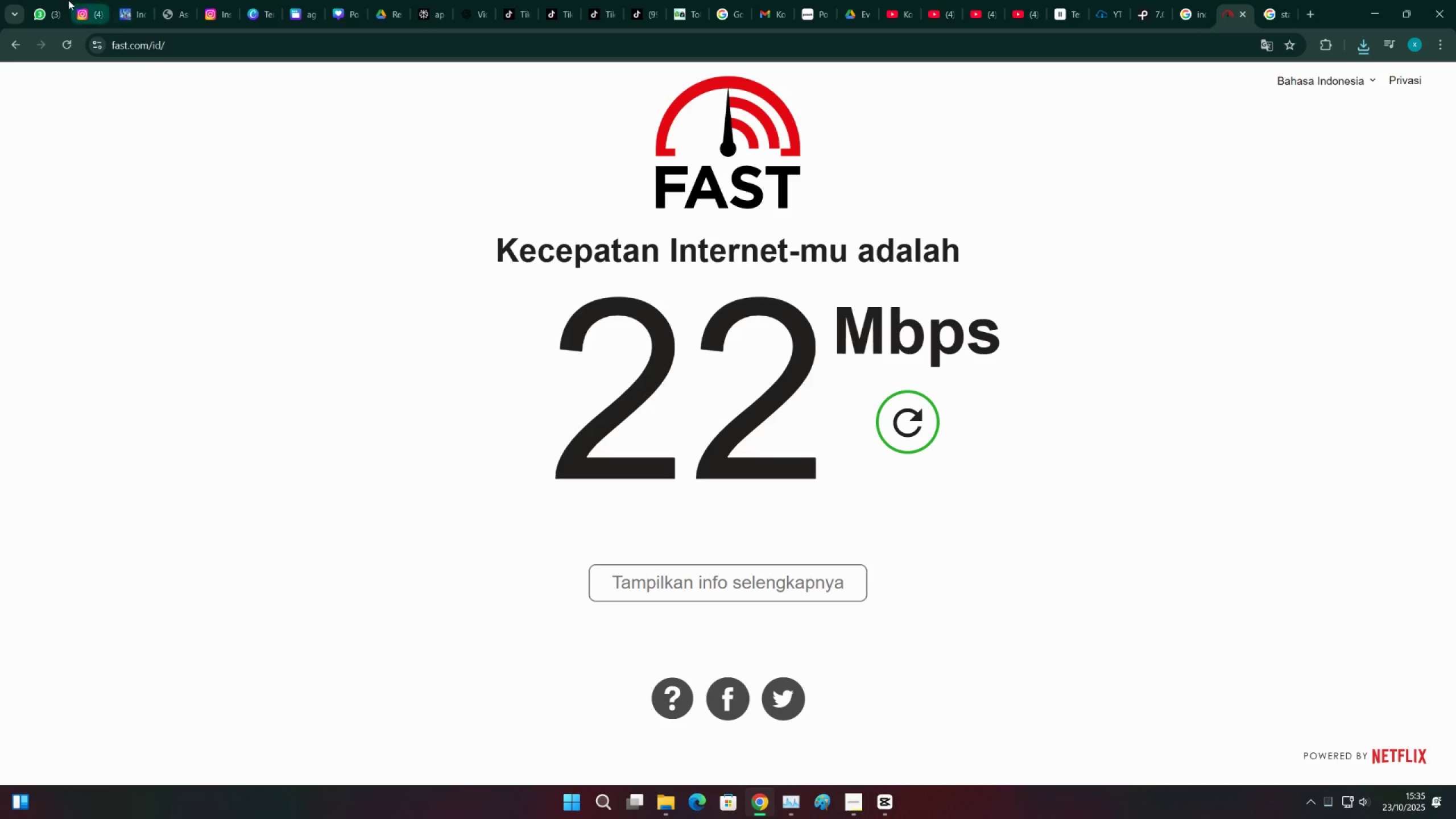 
left_click([55, 0])
 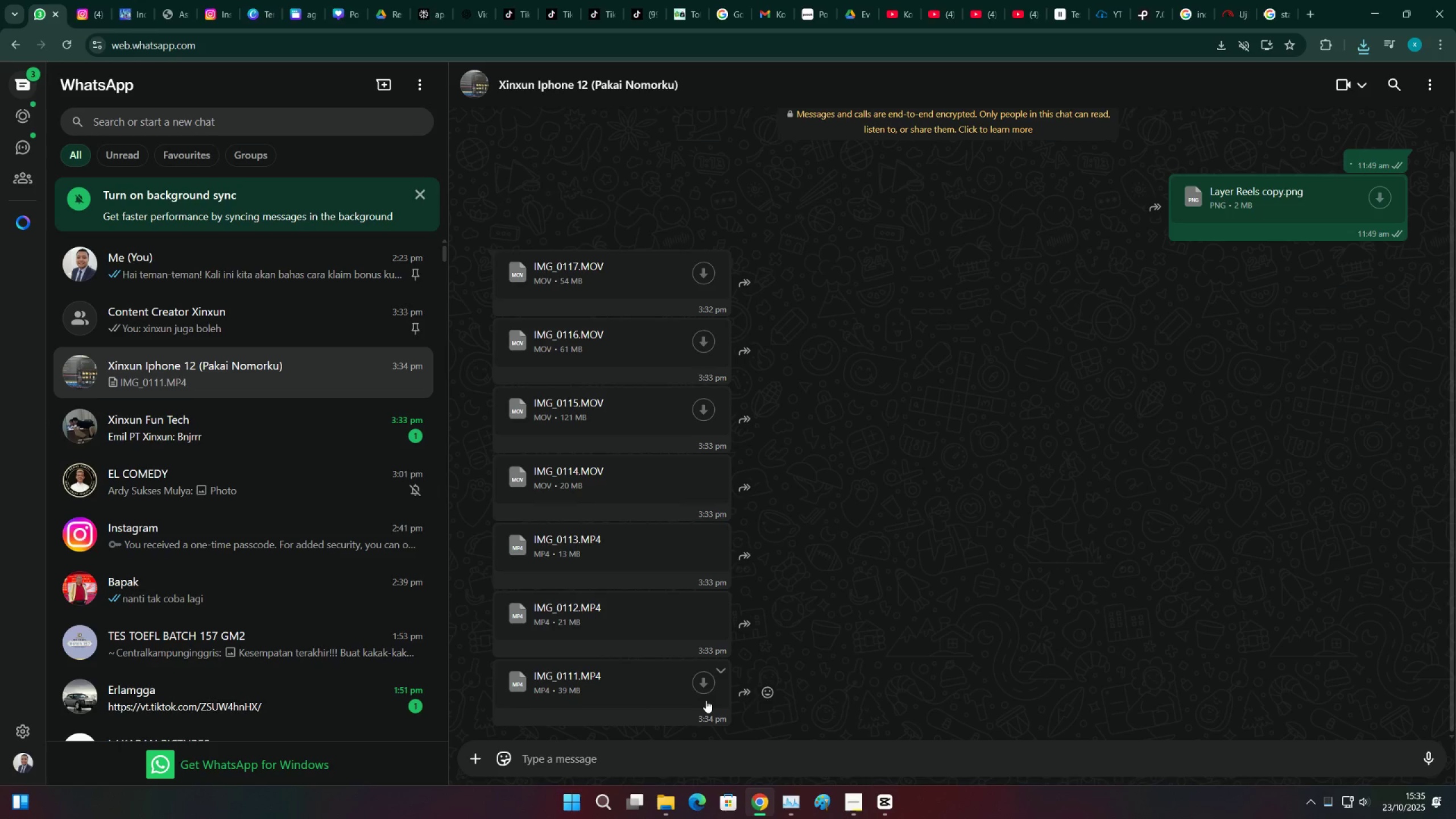 
left_click([706, 700])
 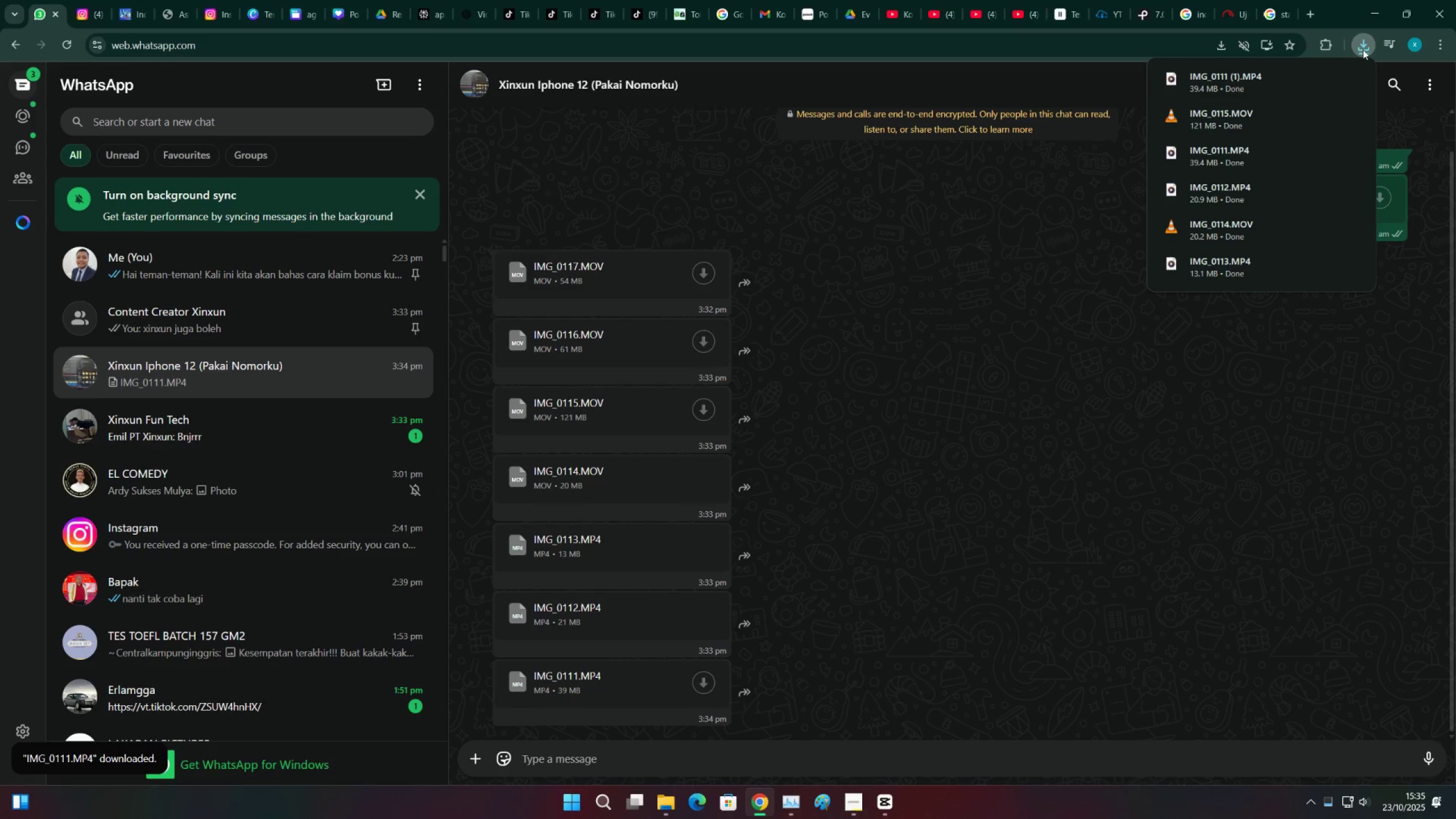 
double_click([1363, 49])
 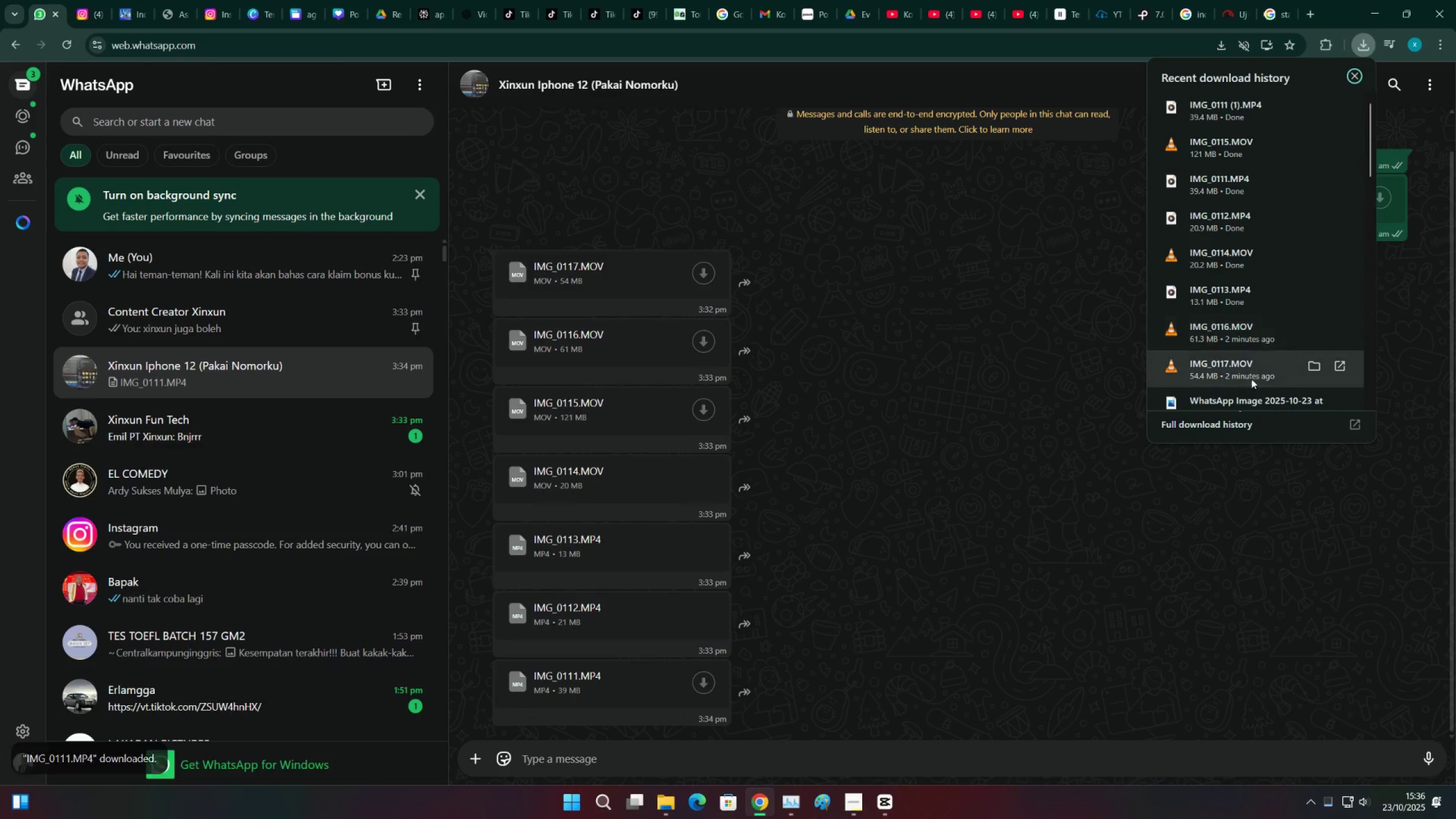 
scroll: coordinate [1249, 390], scroll_direction: none, amount: 0.0
 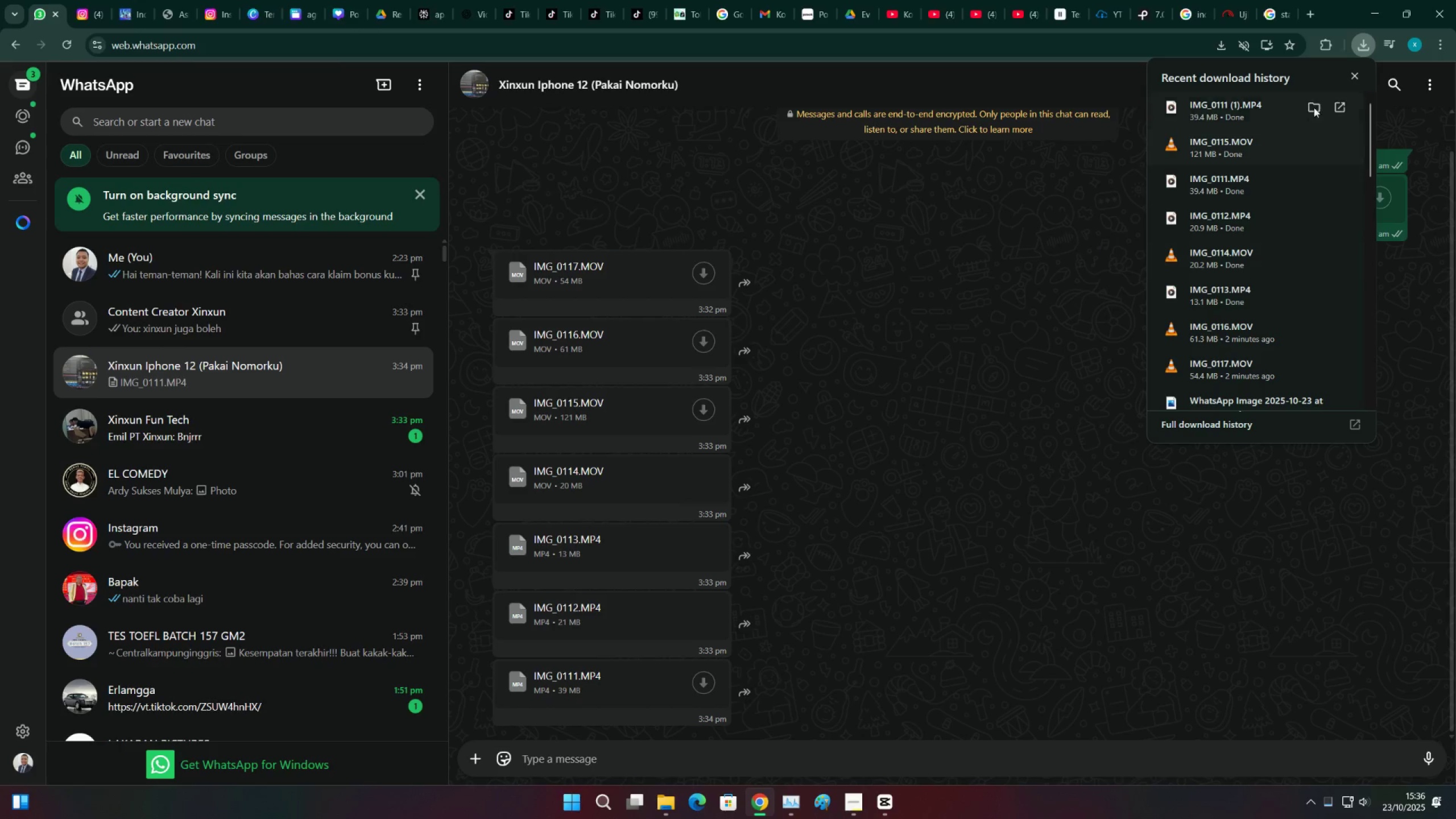 
wait(5.58)
 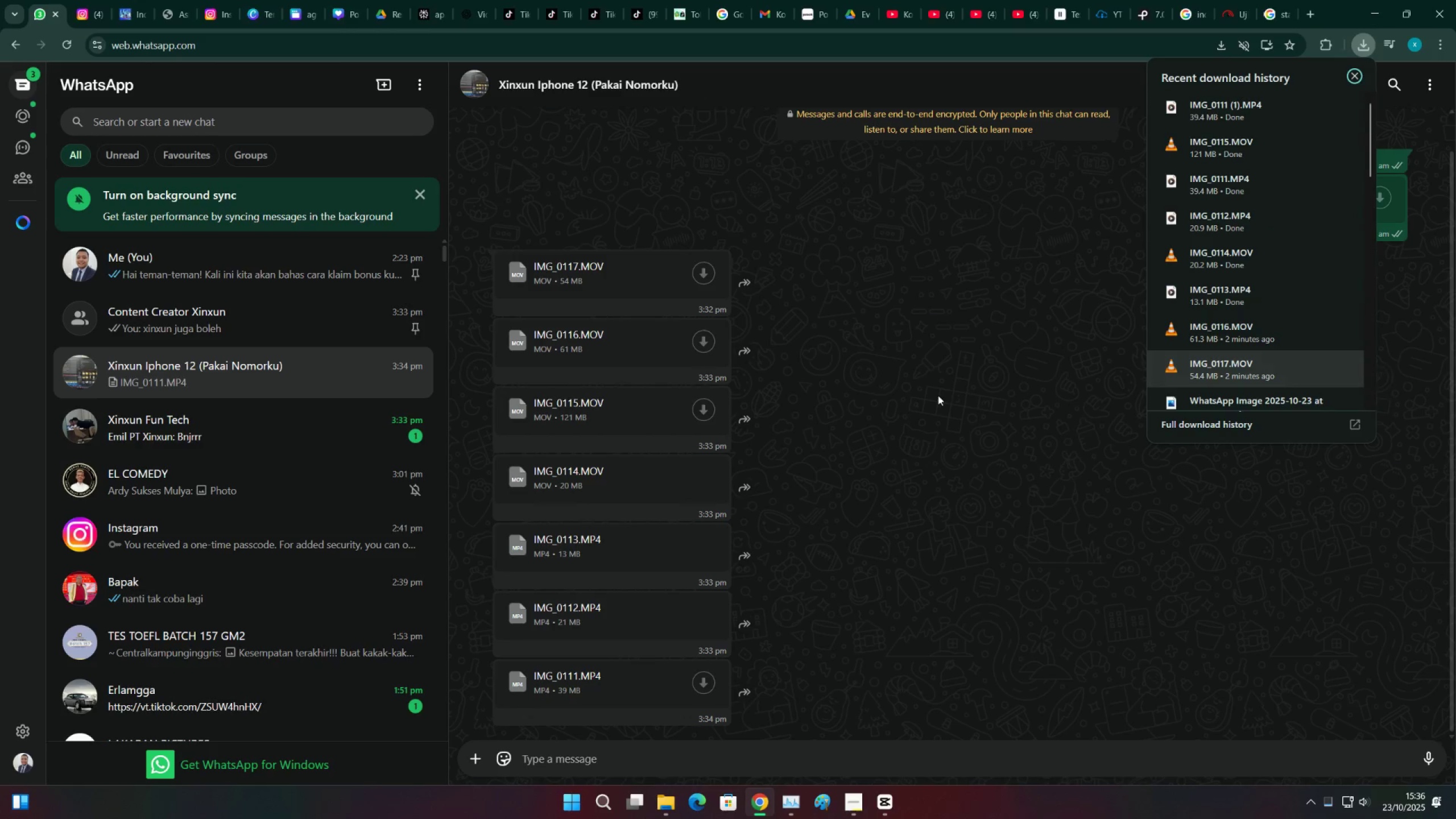 
left_click([1316, 106])
 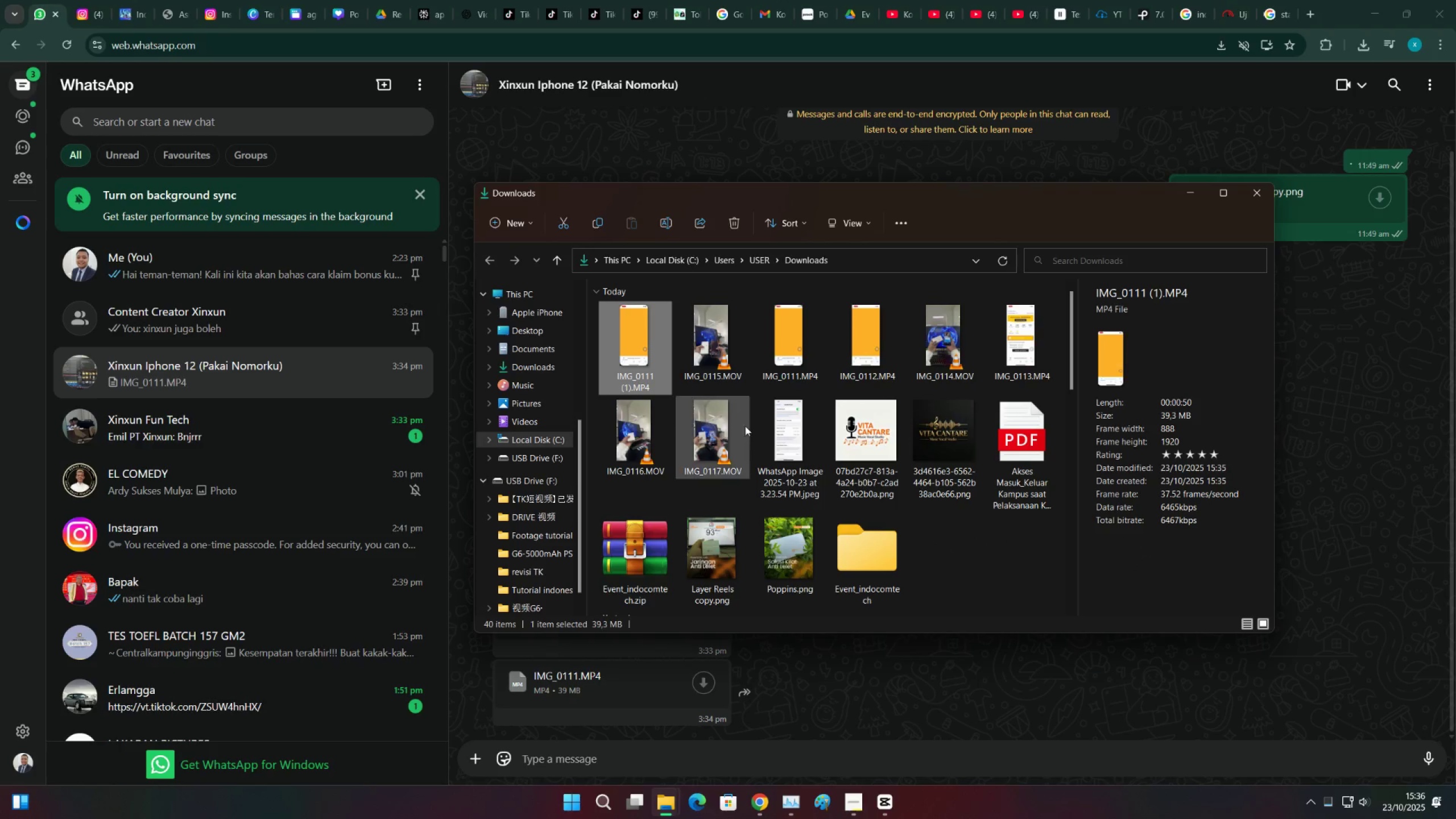 
hold_key(key=ShiftLeft, duration=0.5)
left_click([701, 446])
 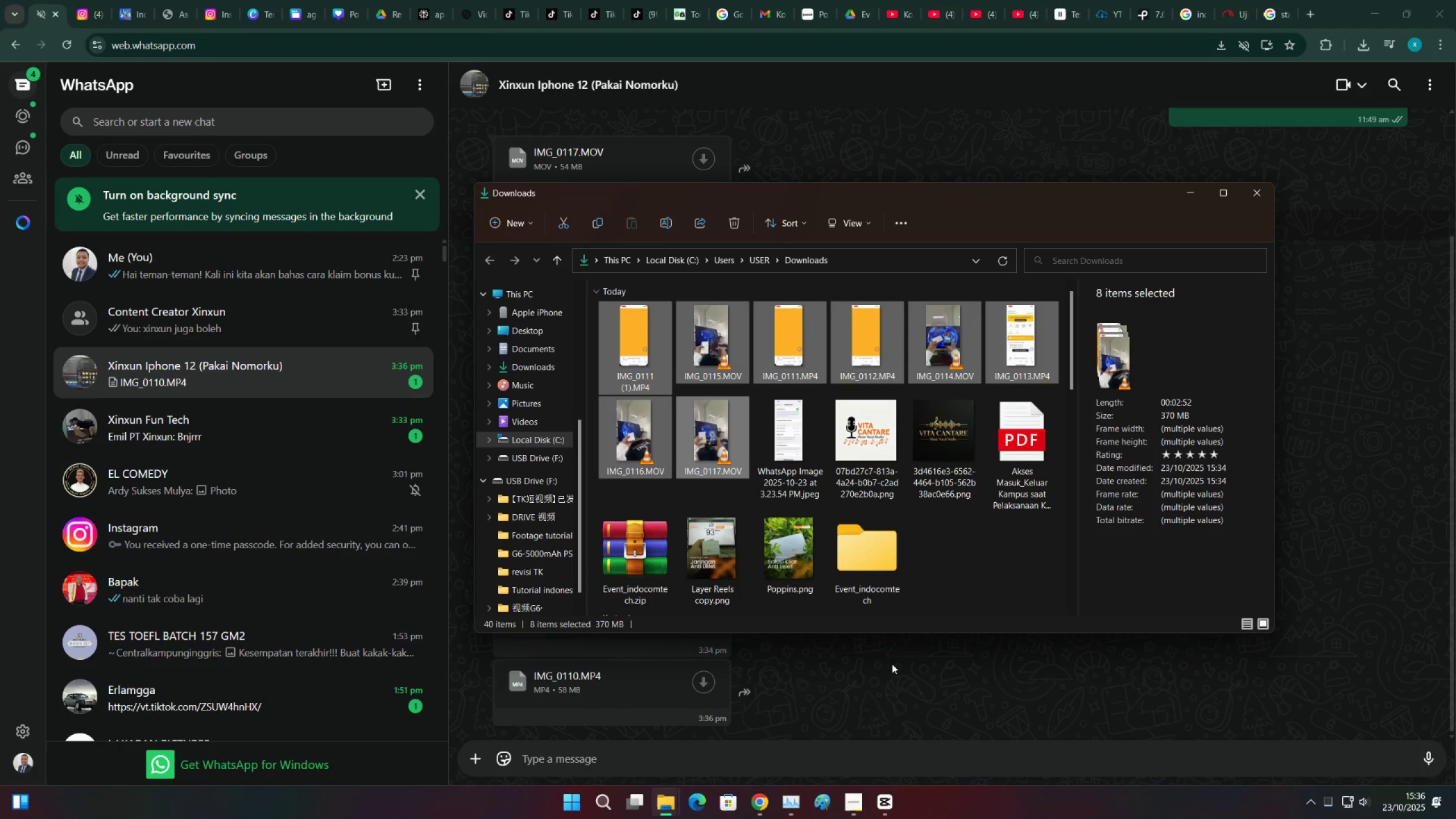 
wait(15.8)
 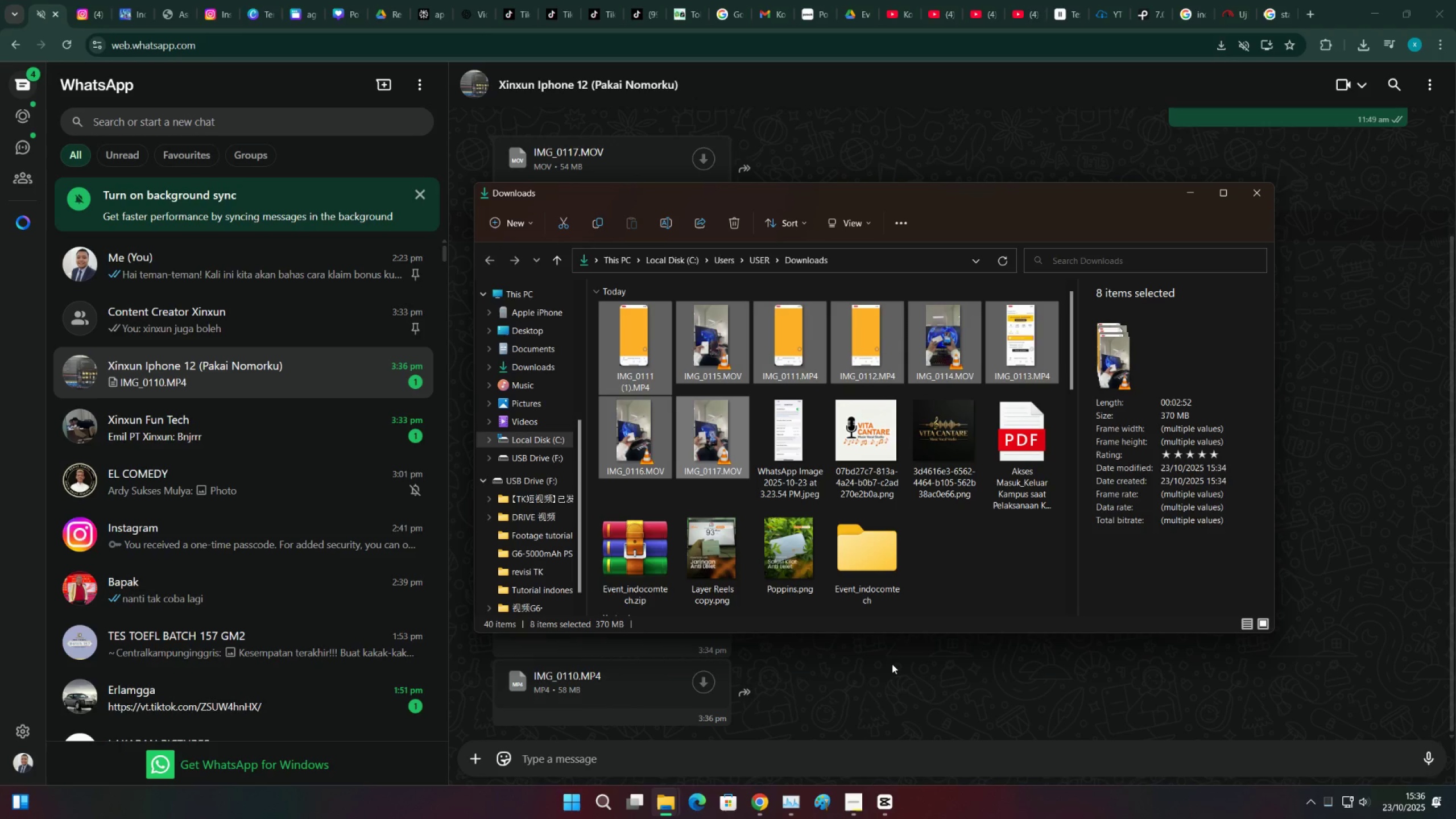 
left_click([700, 684])
 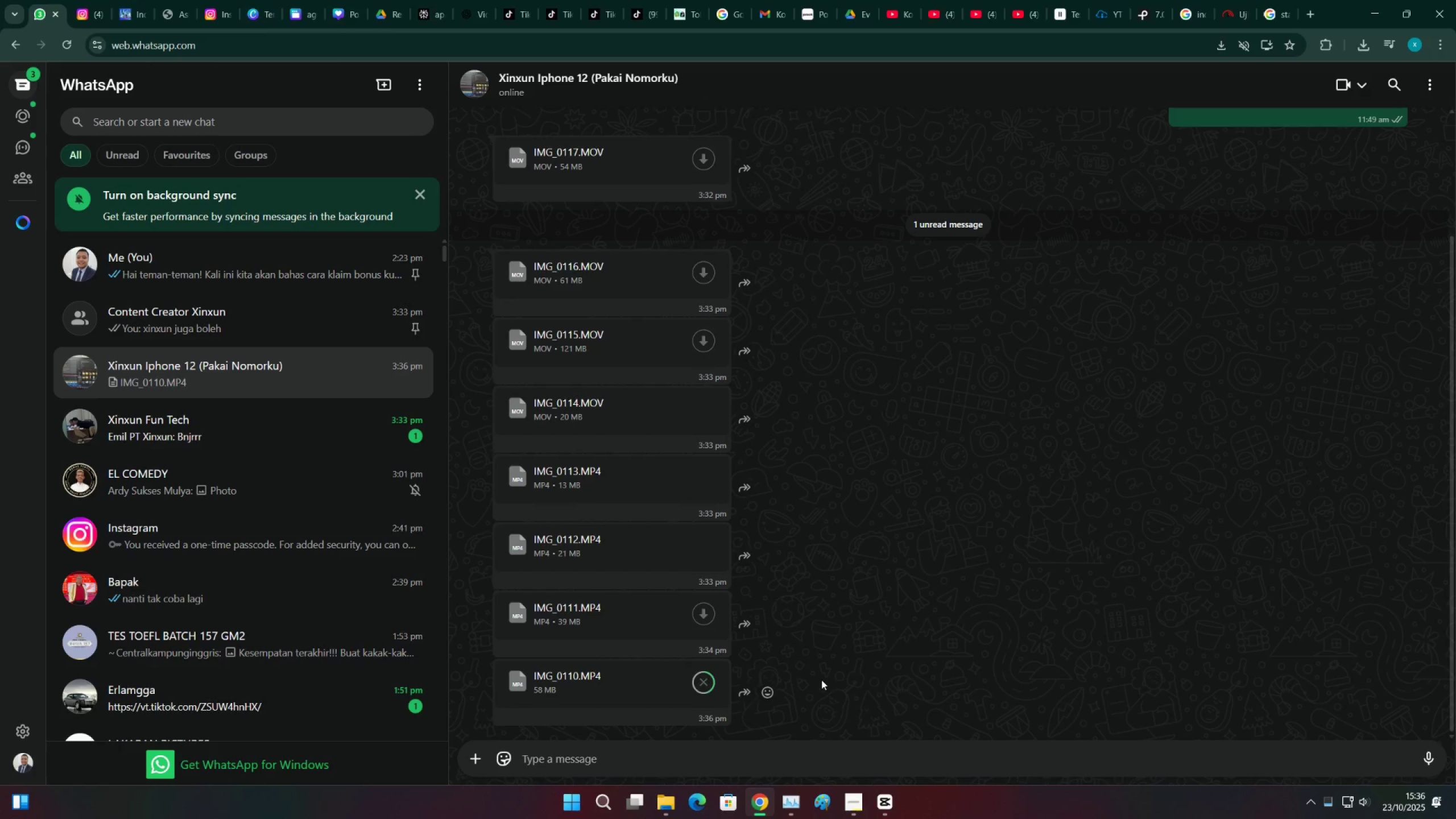 
wait(8.49)
 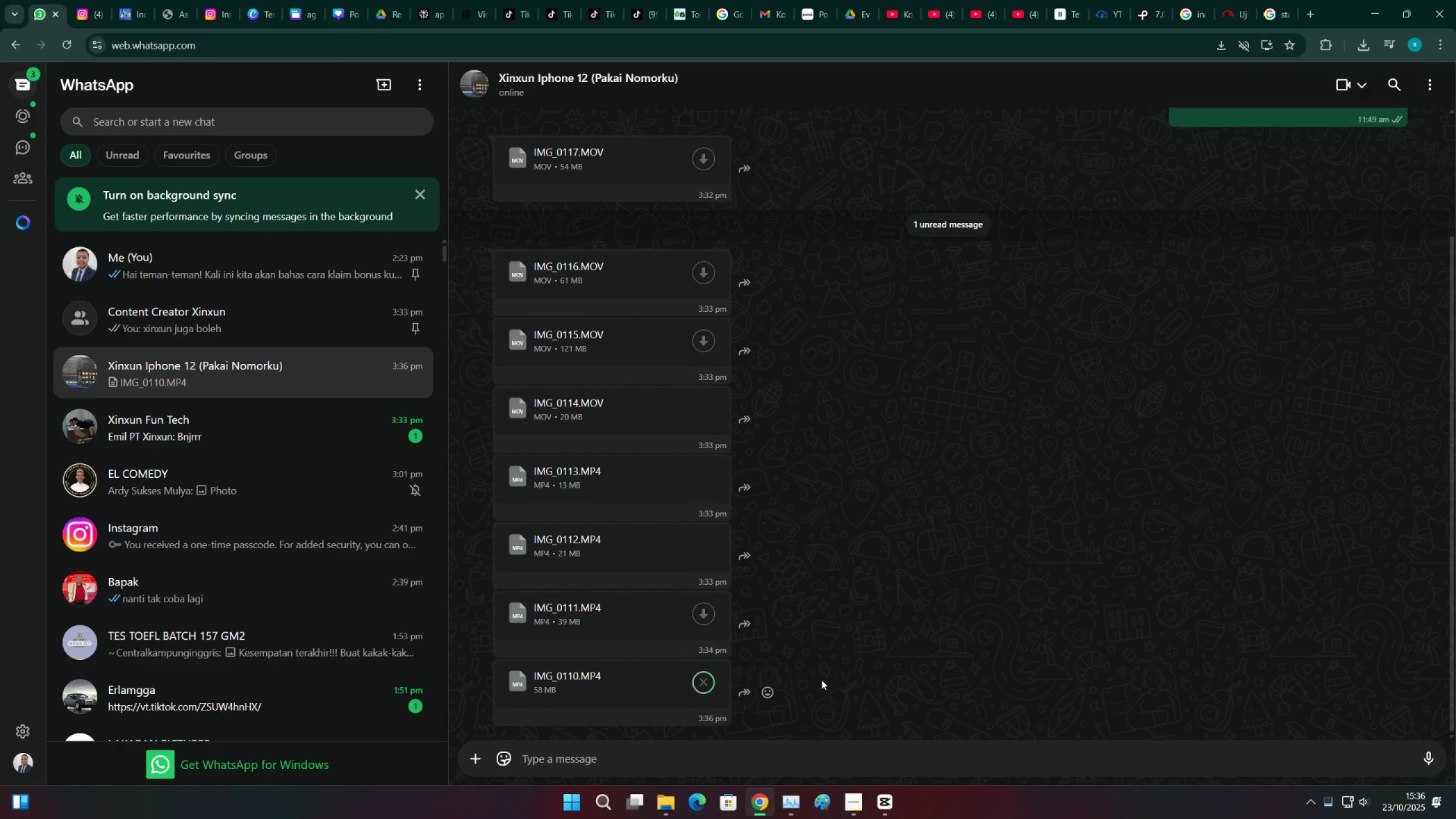 
left_click([694, 684])
 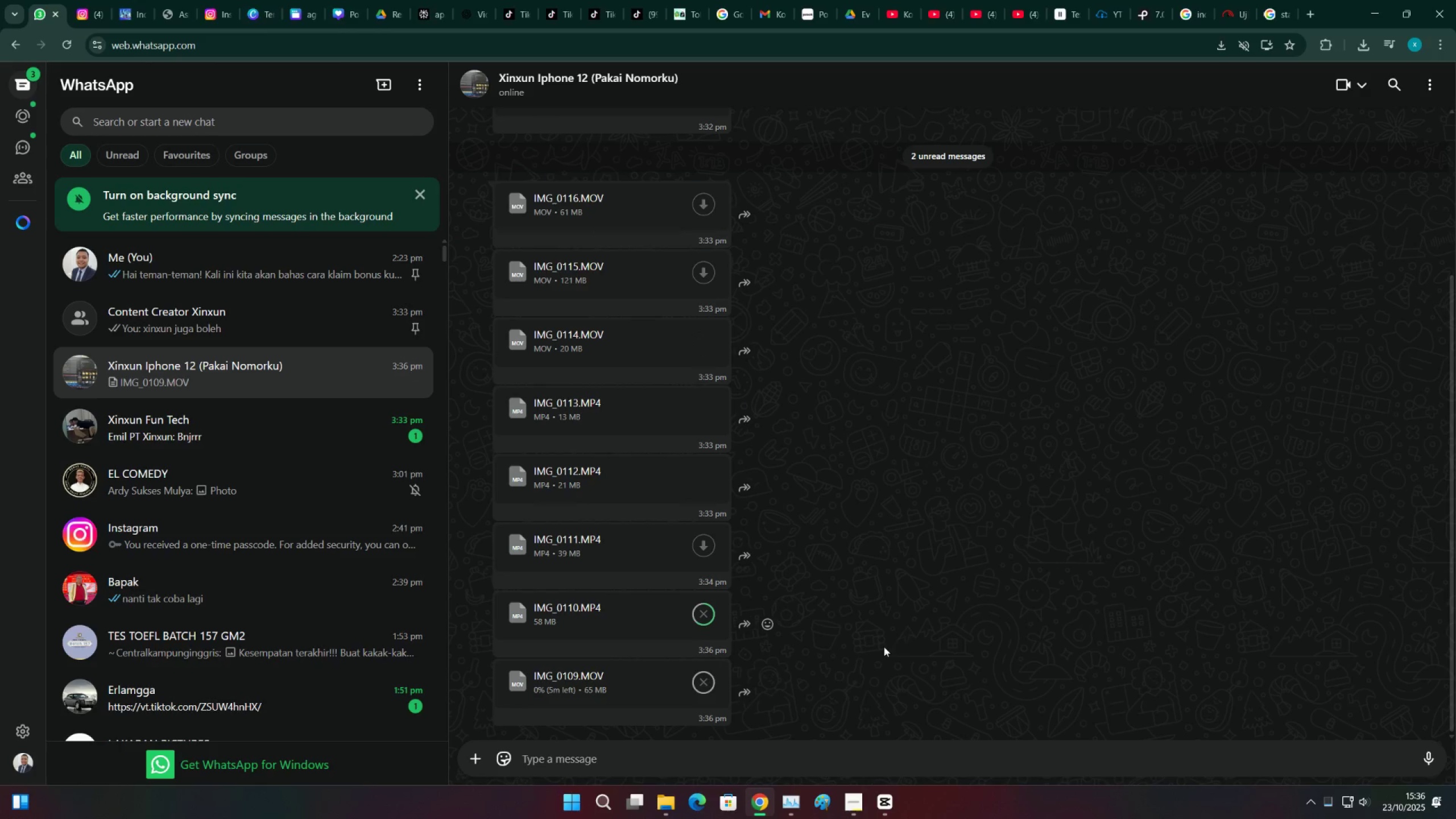 
left_click([862, 801])